 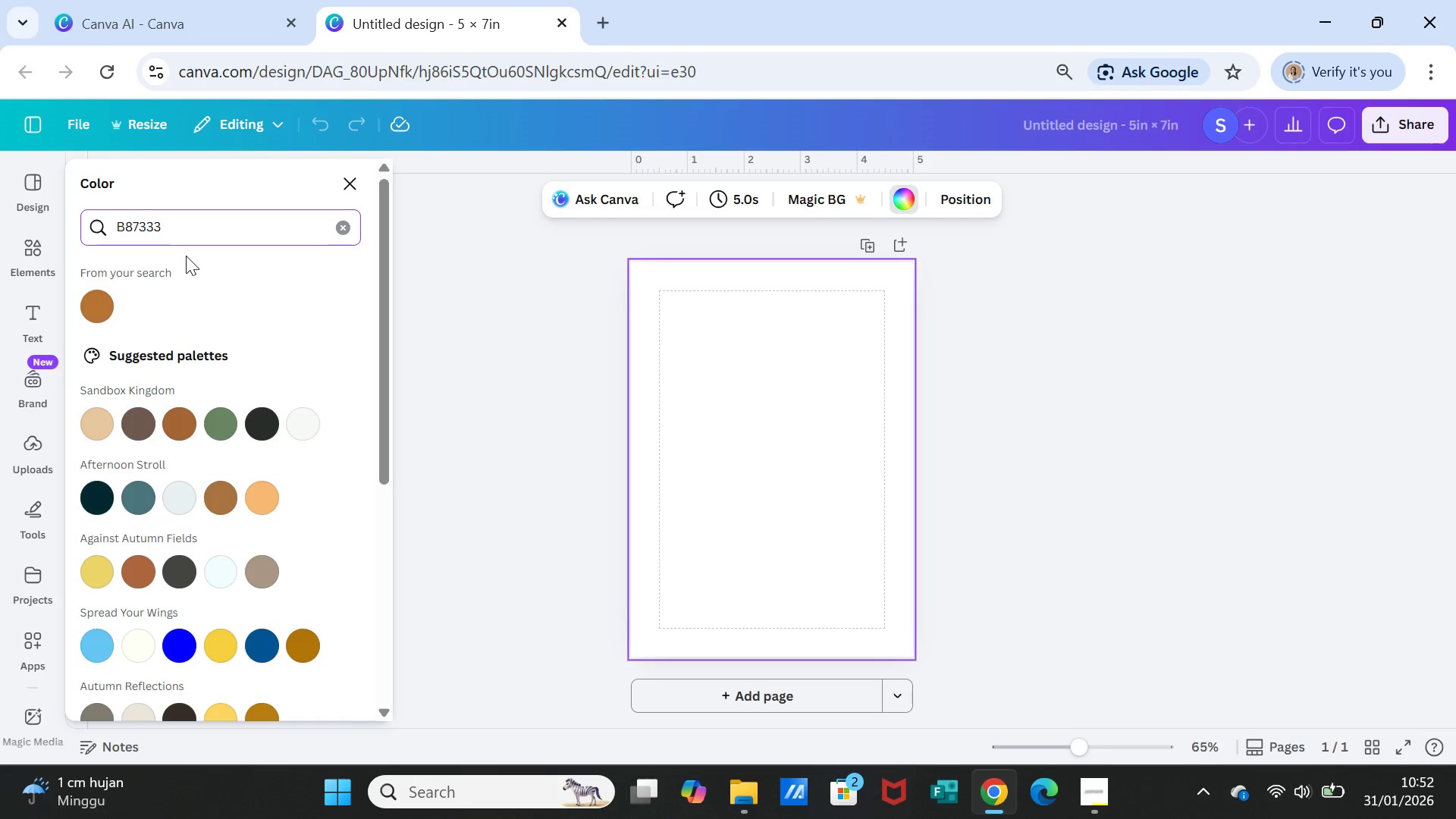 
left_click_drag(start_coordinate=[192, 234], to_coordinate=[112, 222])
 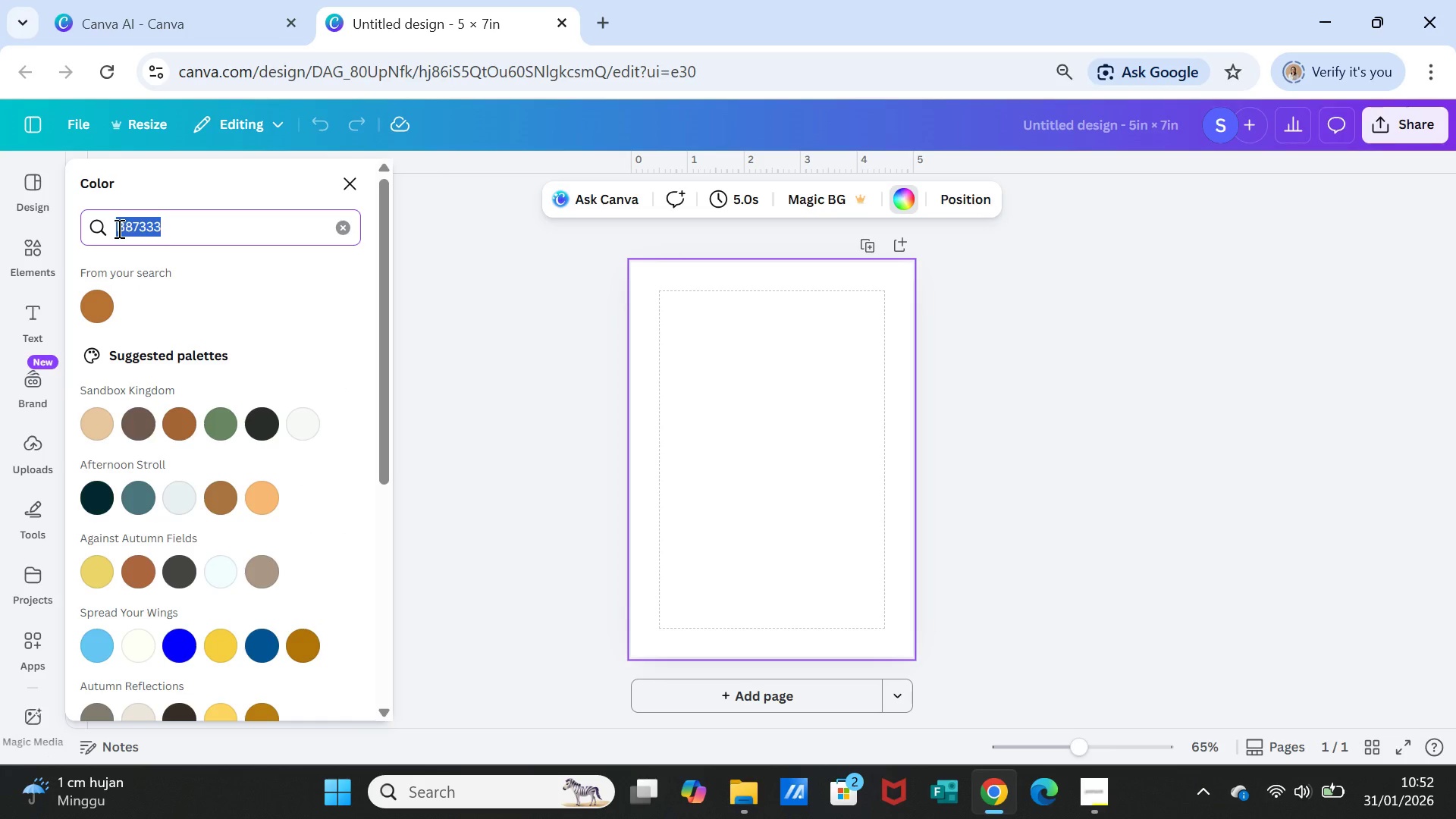 
type(2b2b2b)
 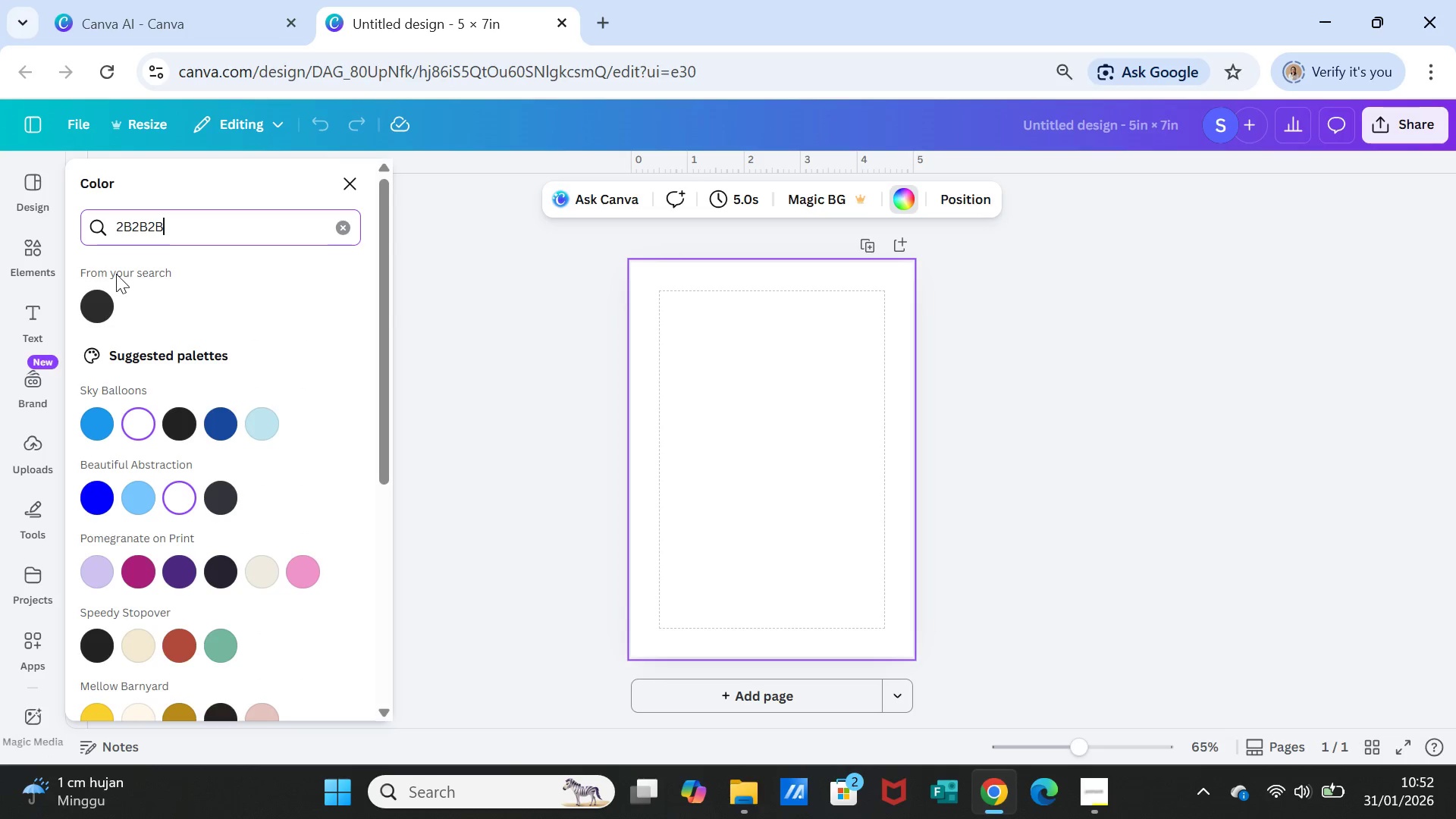 
left_click([102, 299])
 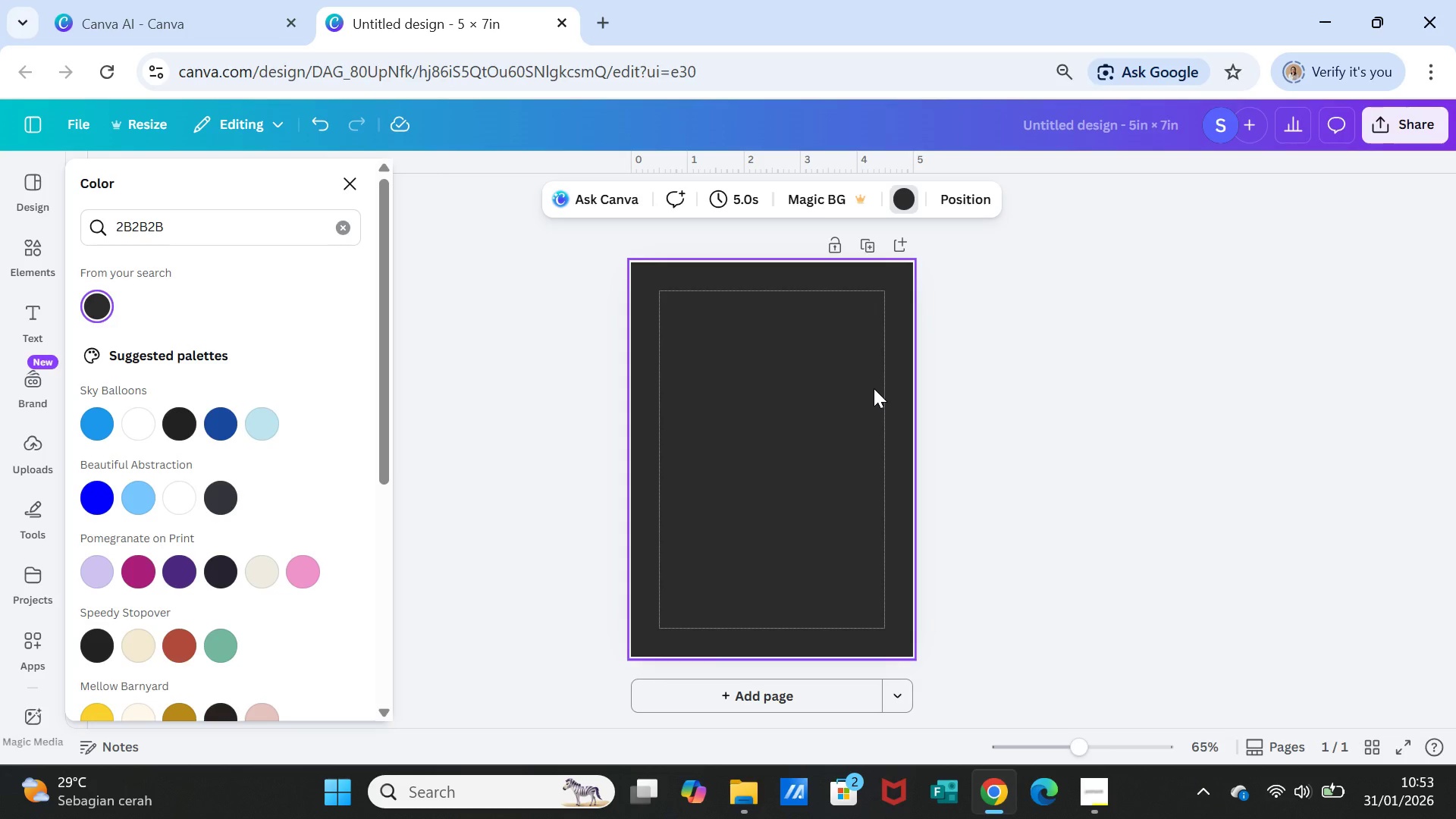 
wait(44.34)
 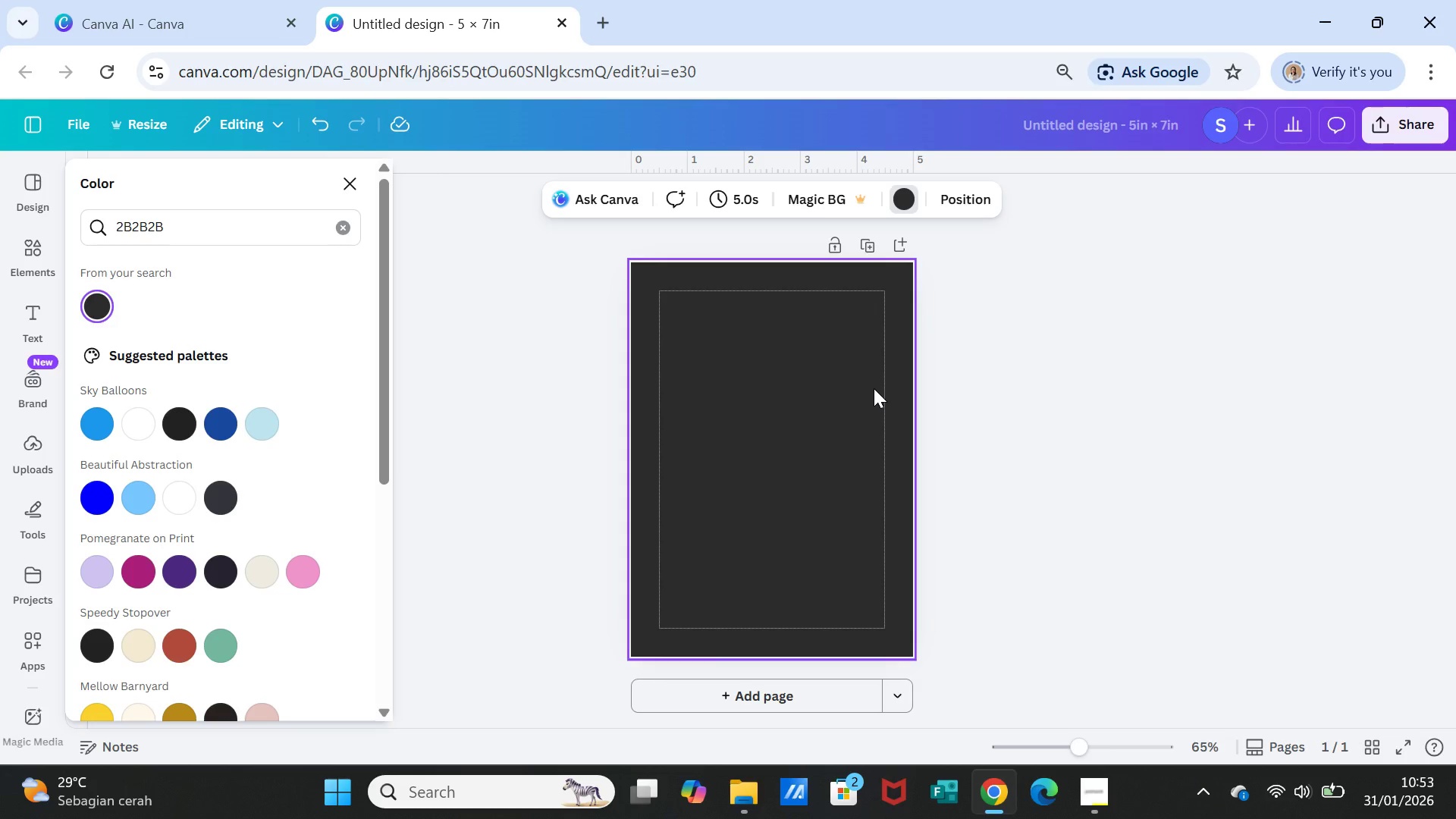 
left_click([37, 247])
 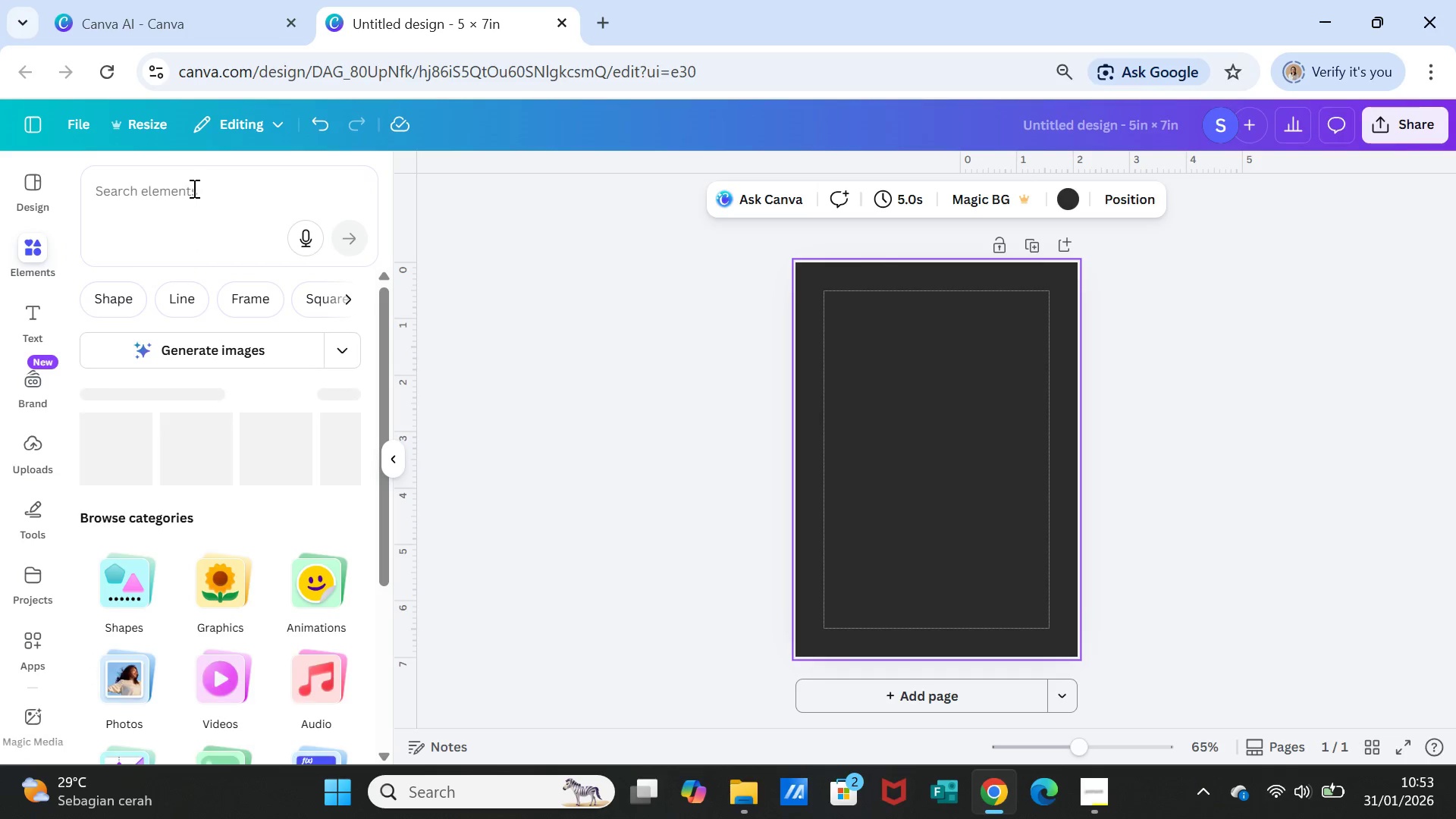 
left_click([193, 188])
 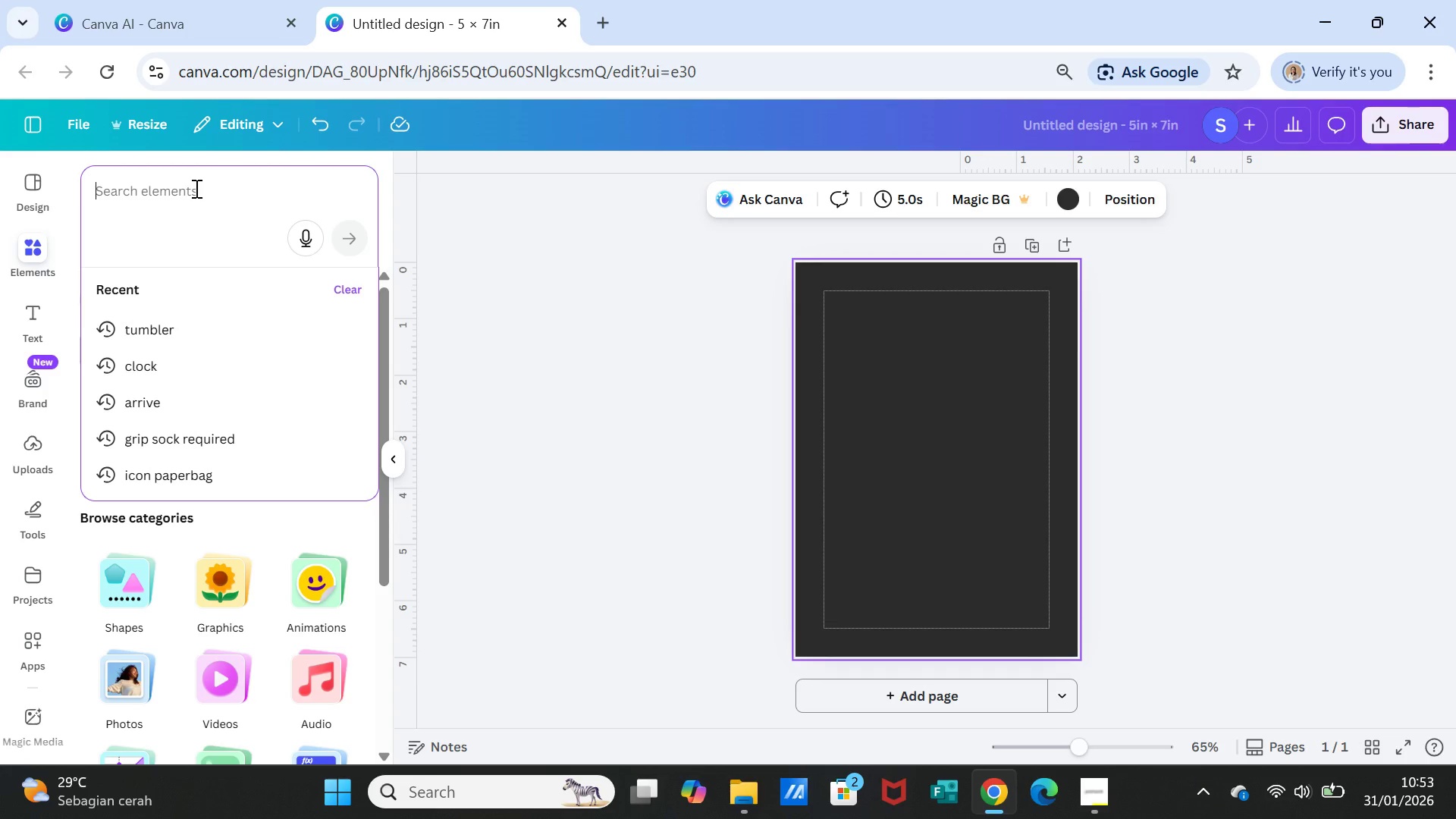 
type(FRAME)
 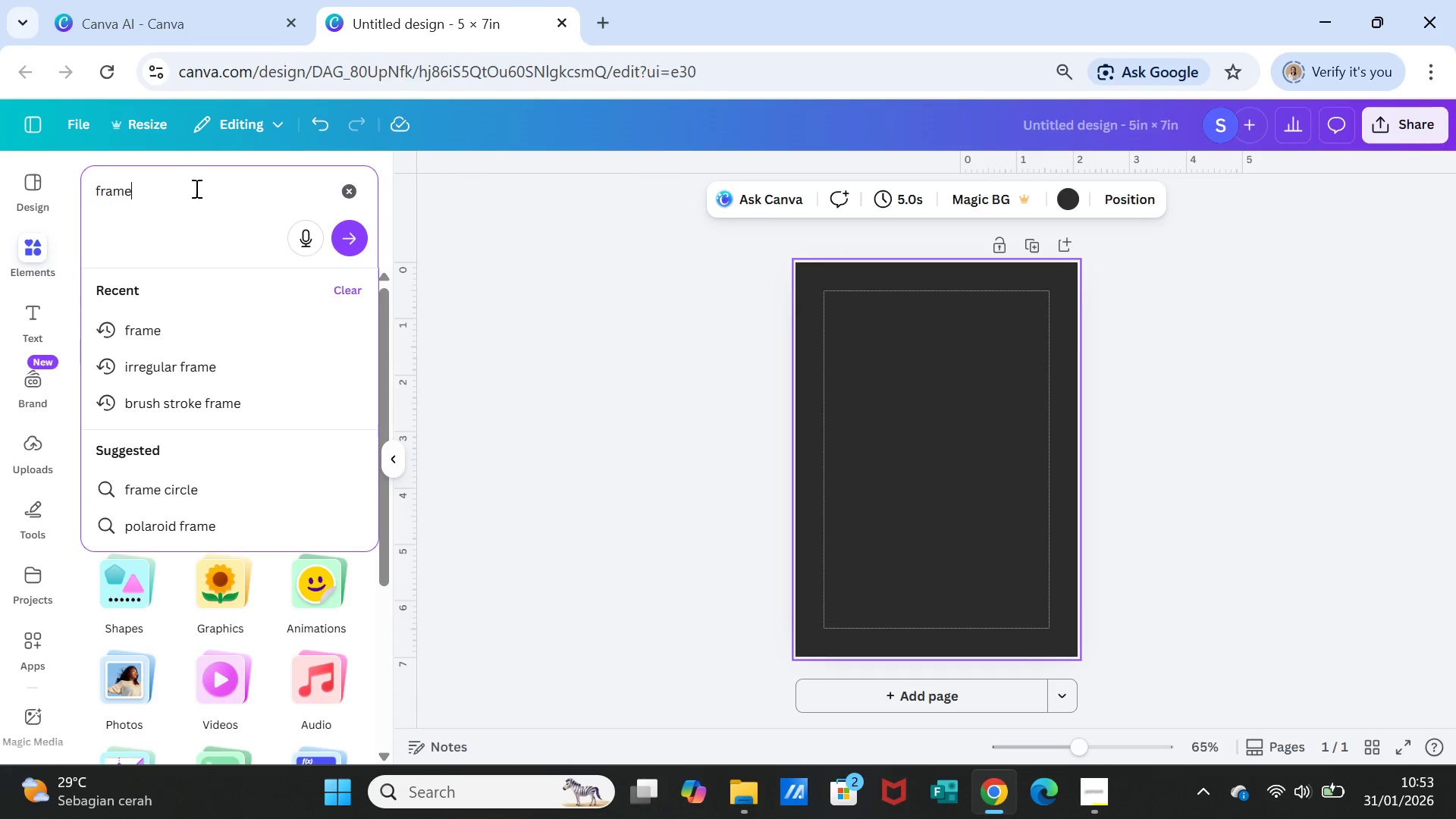 
key(Enter)
 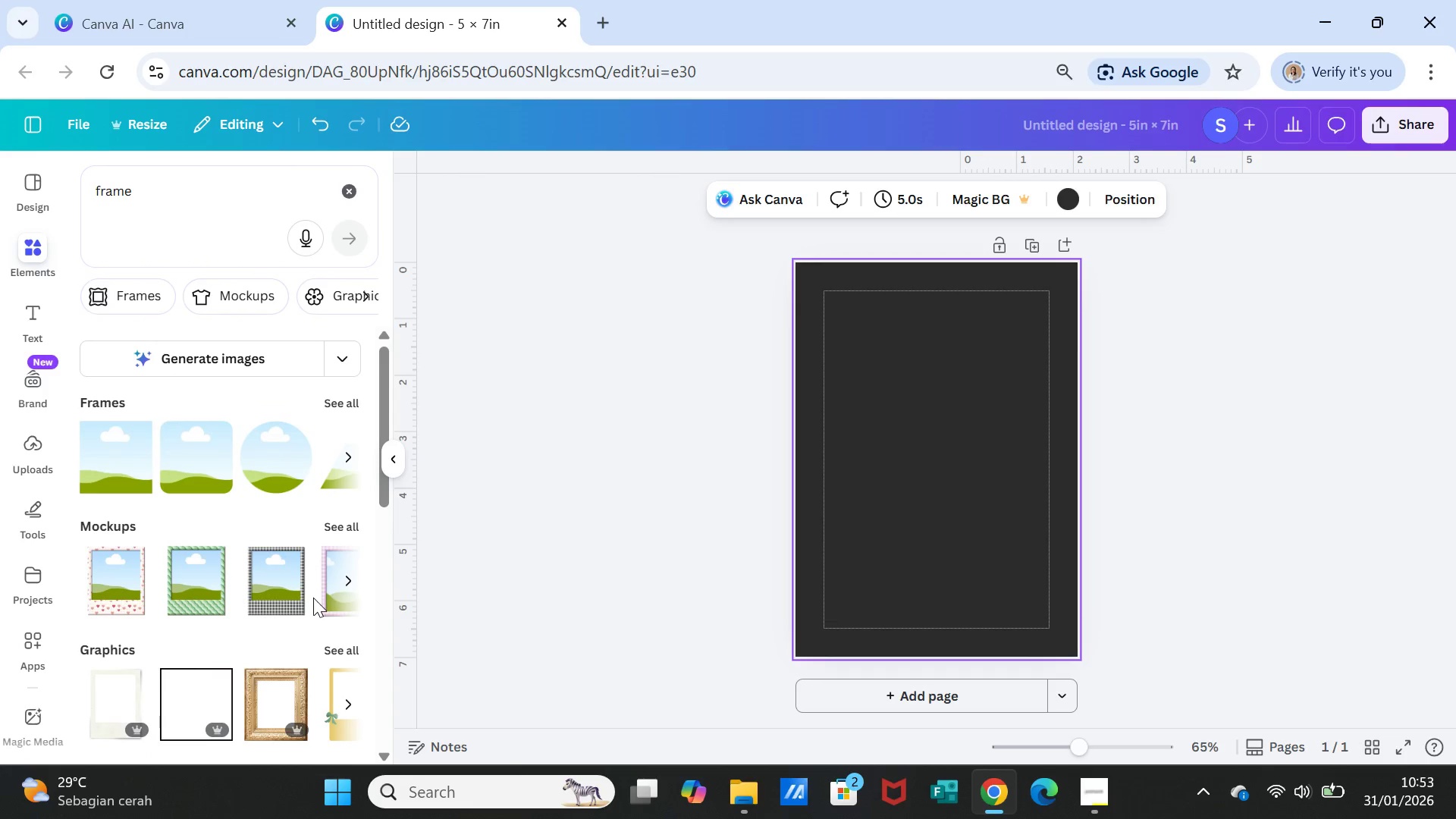 
scroll: coordinate [332, 569], scroll_direction: down, amount: 1.0
 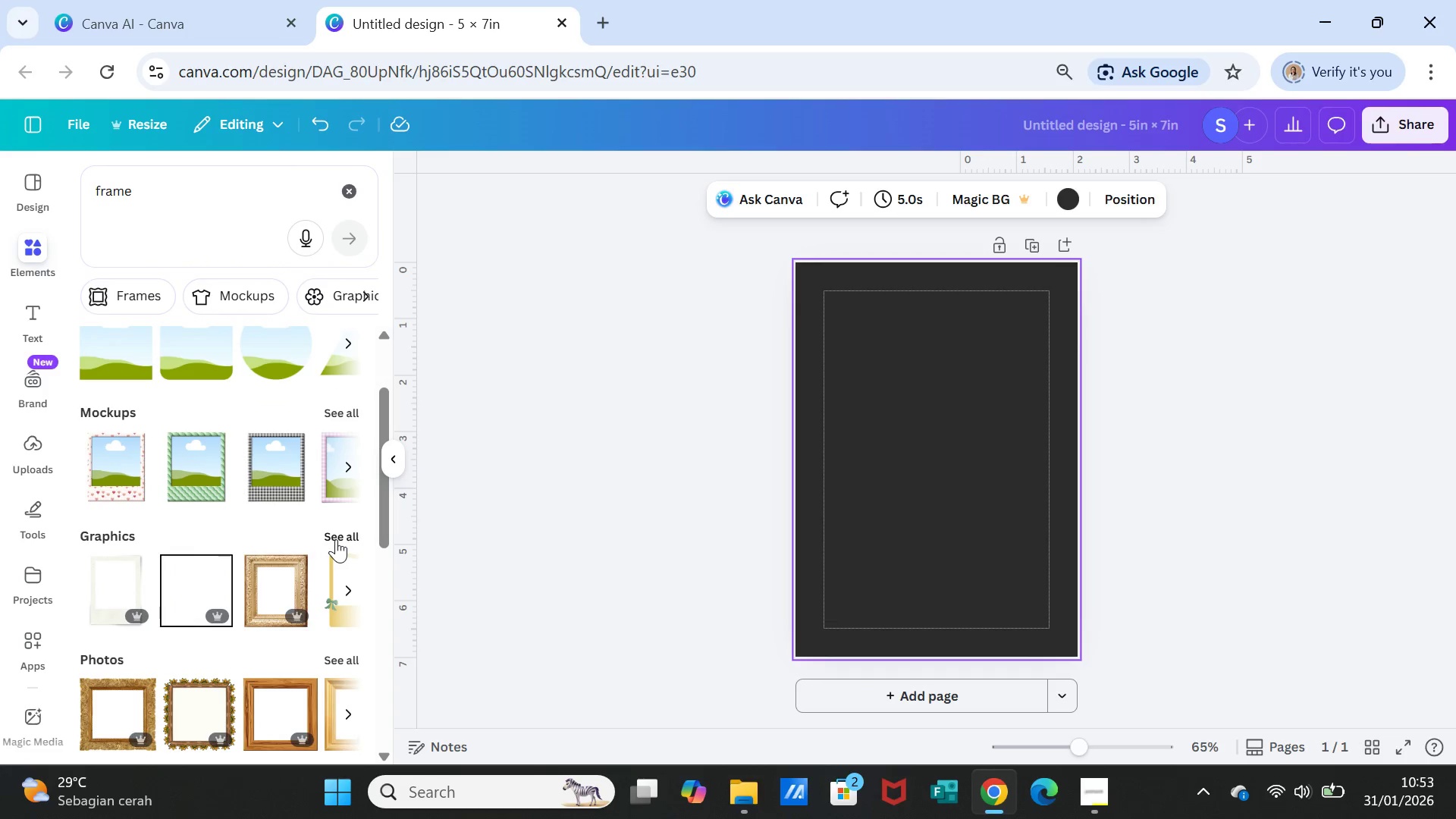 
left_click([335, 538])
 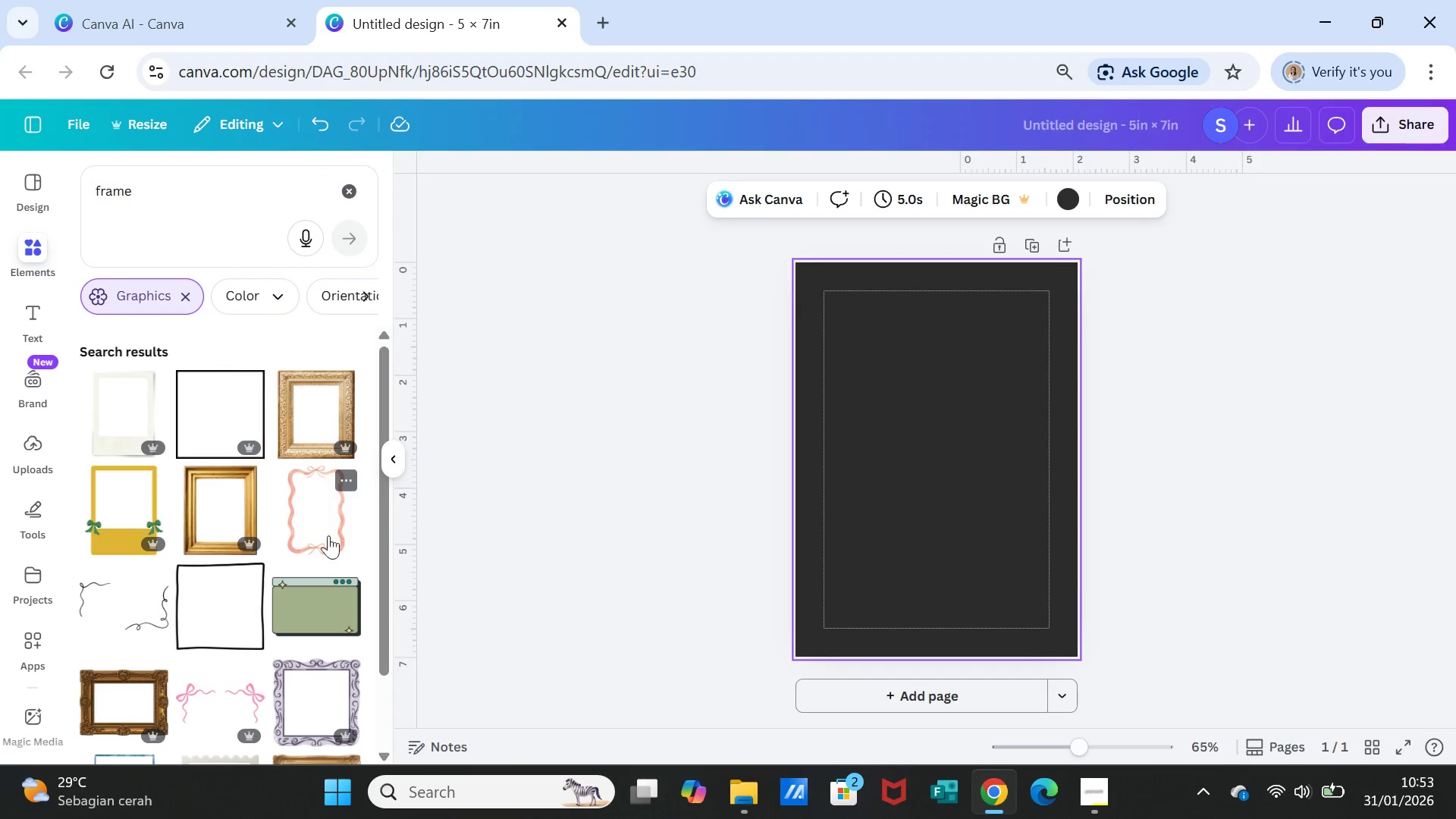 
wait(7.17)
 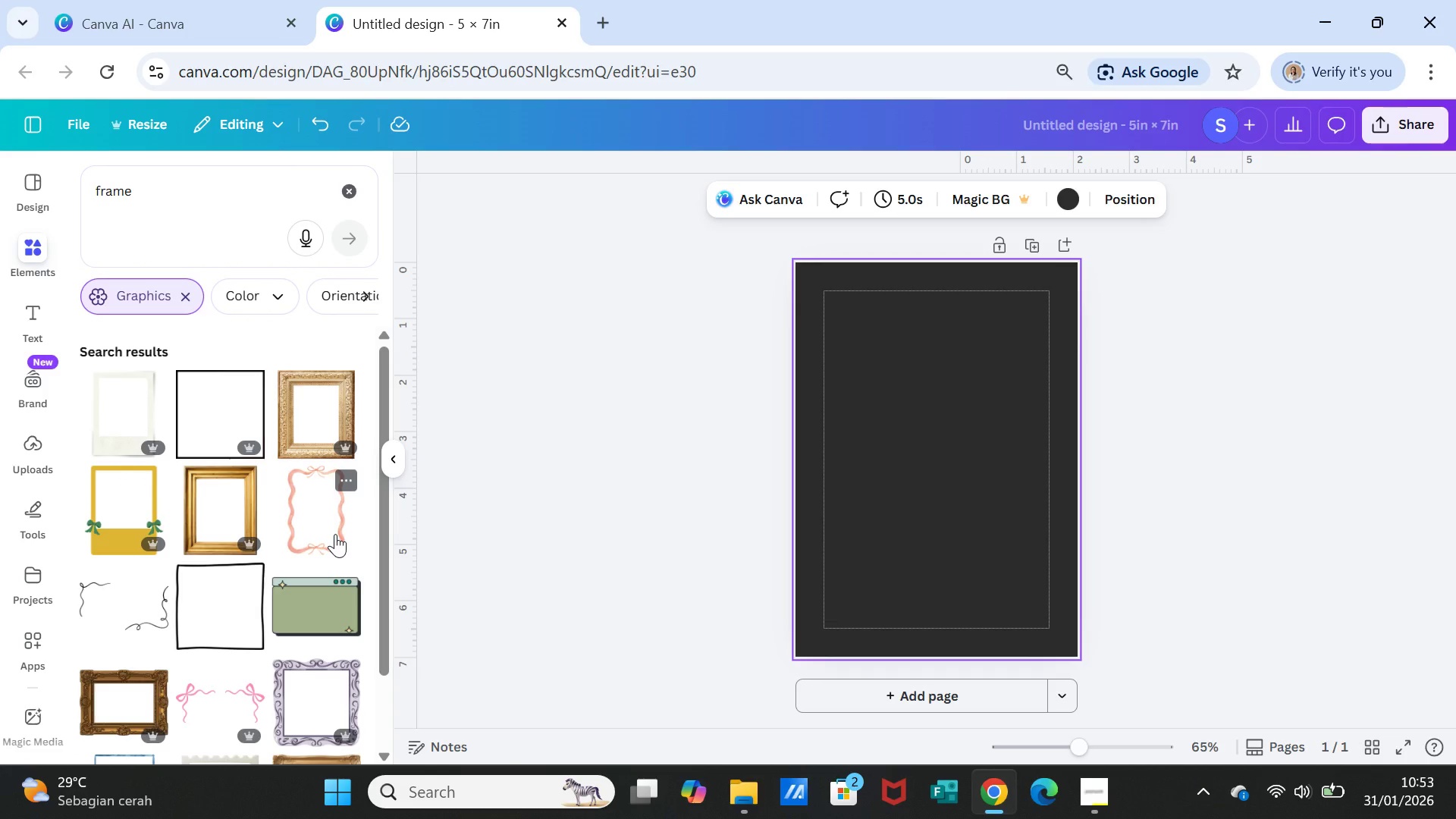 
scroll: coordinate [274, 614], scroll_direction: down, amount: 6.0
 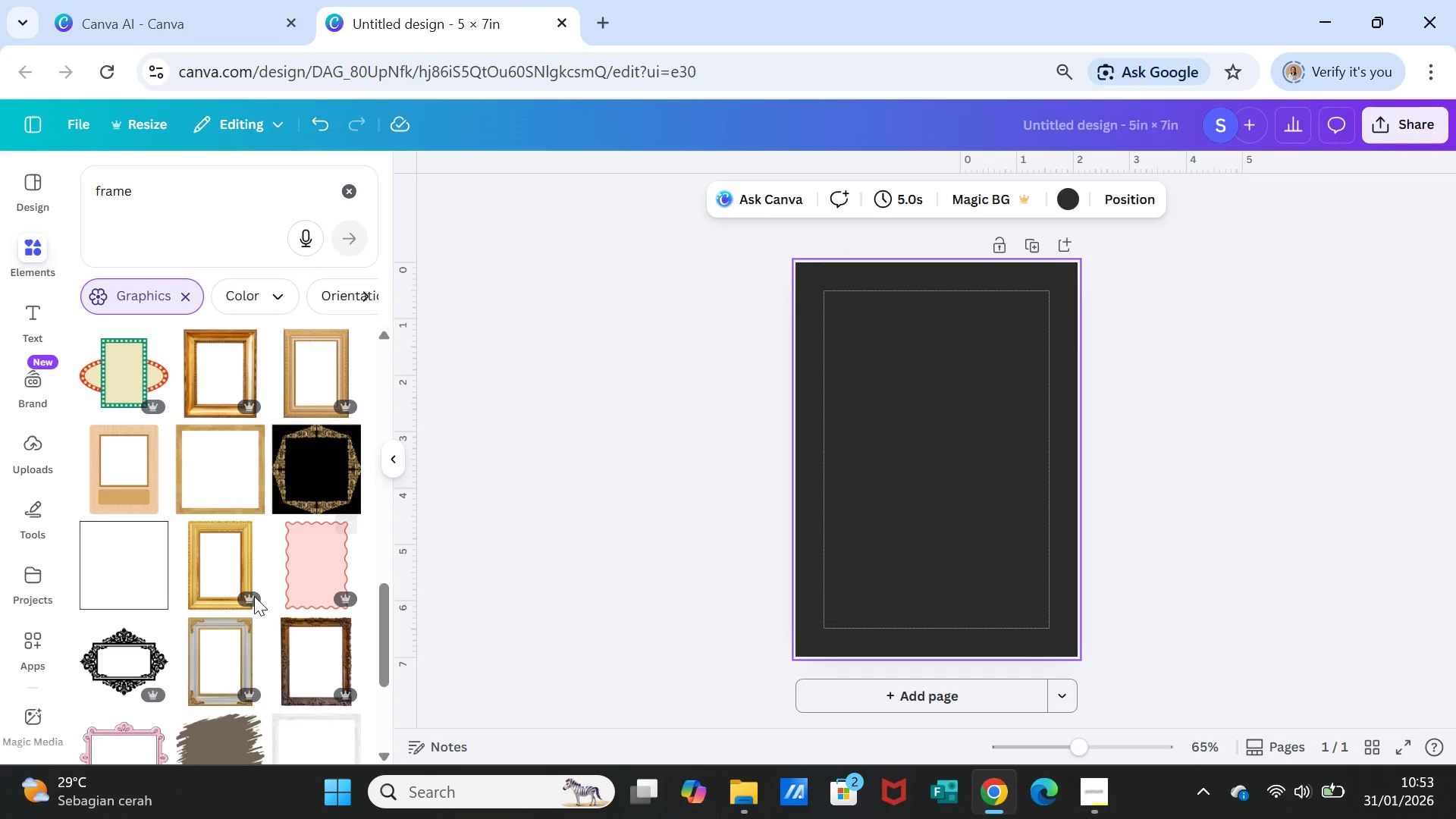 
left_click([111, 565])
 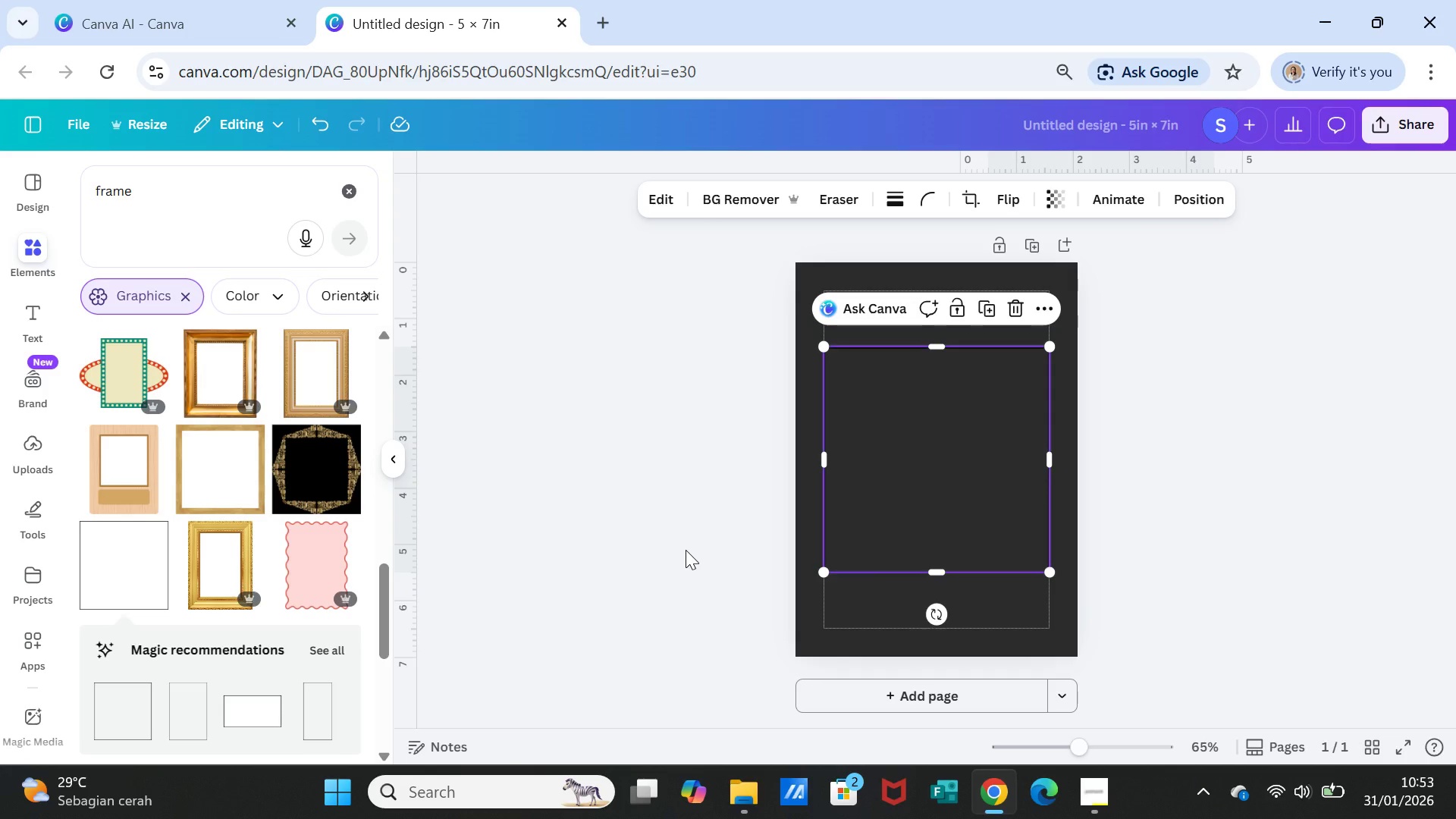 
wait(7.89)
 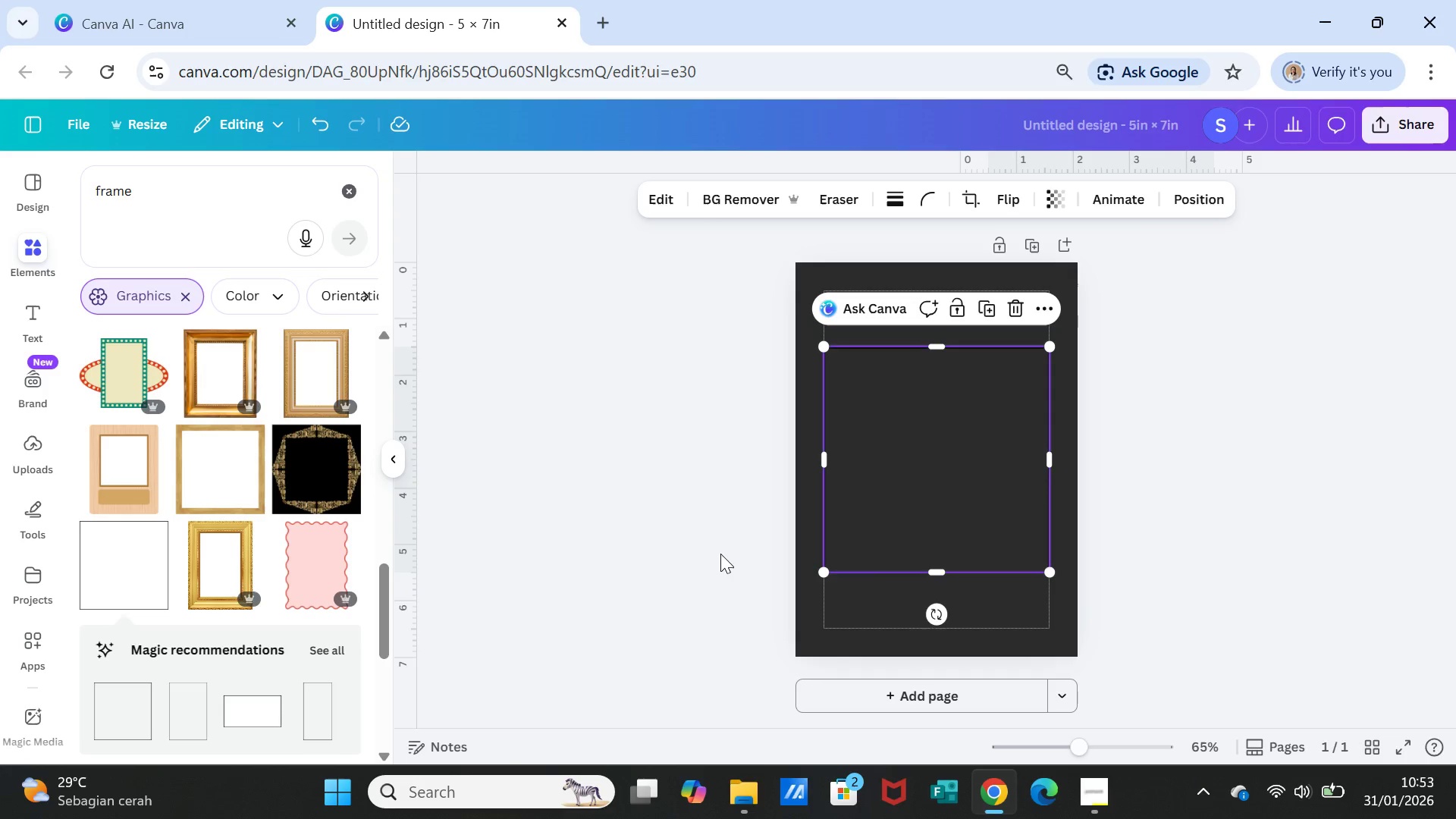 
left_click_drag(start_coordinate=[940, 351], to_coordinate=[933, 280])
 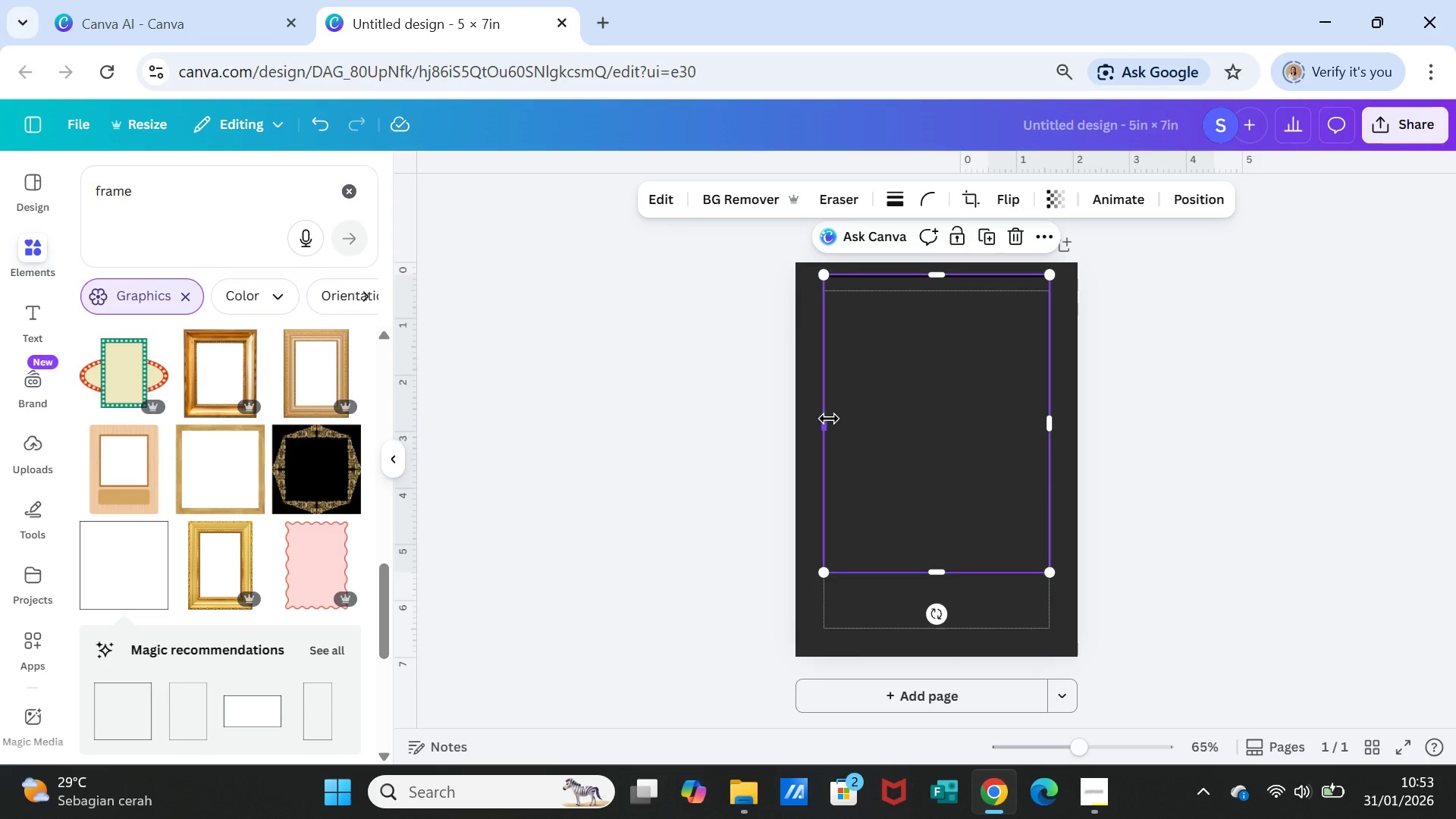 
left_click_drag(start_coordinate=[829, 419], to_coordinate=[811, 419])
 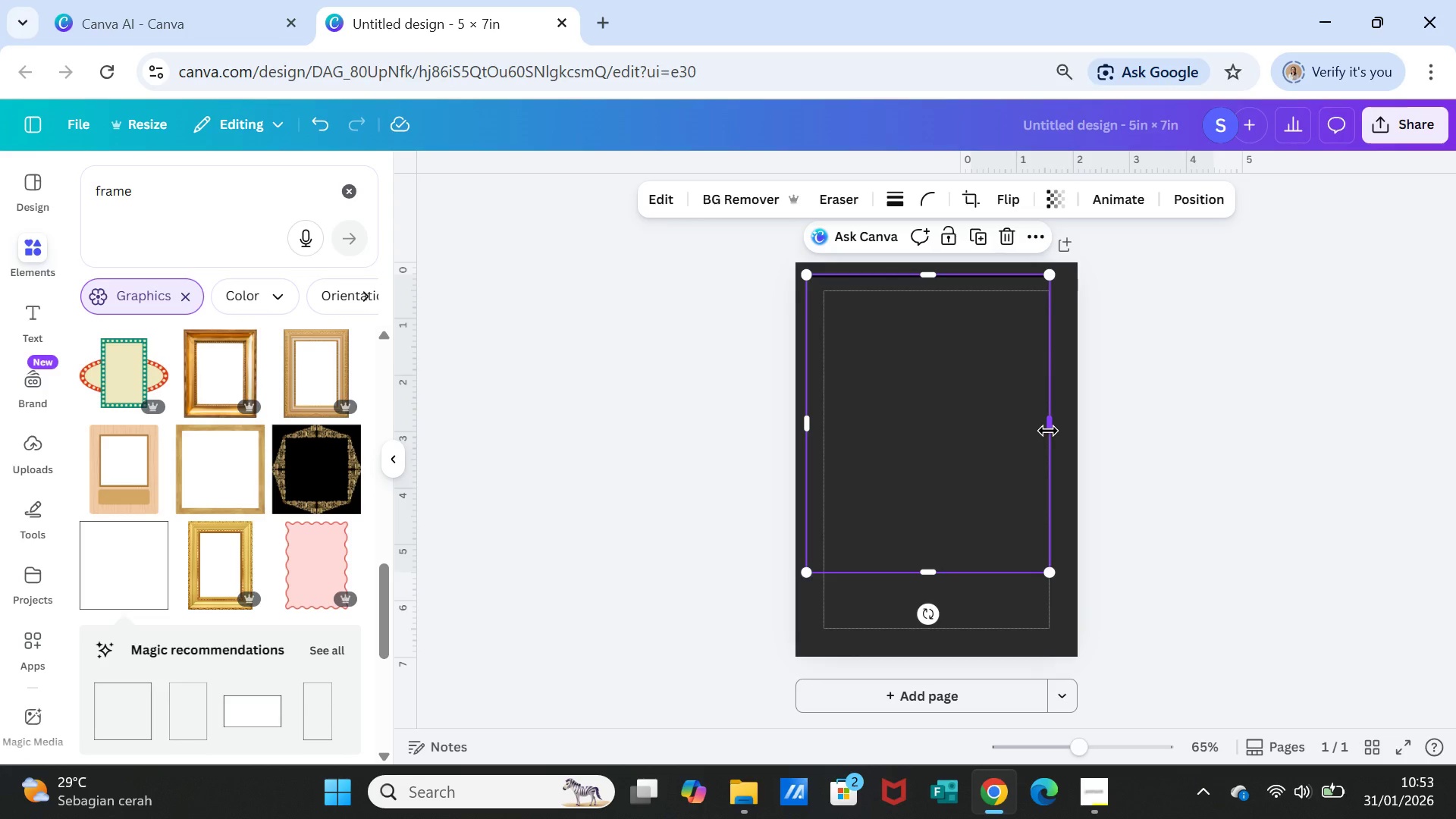 
left_click_drag(start_coordinate=[1048, 431], to_coordinate=[1067, 427])
 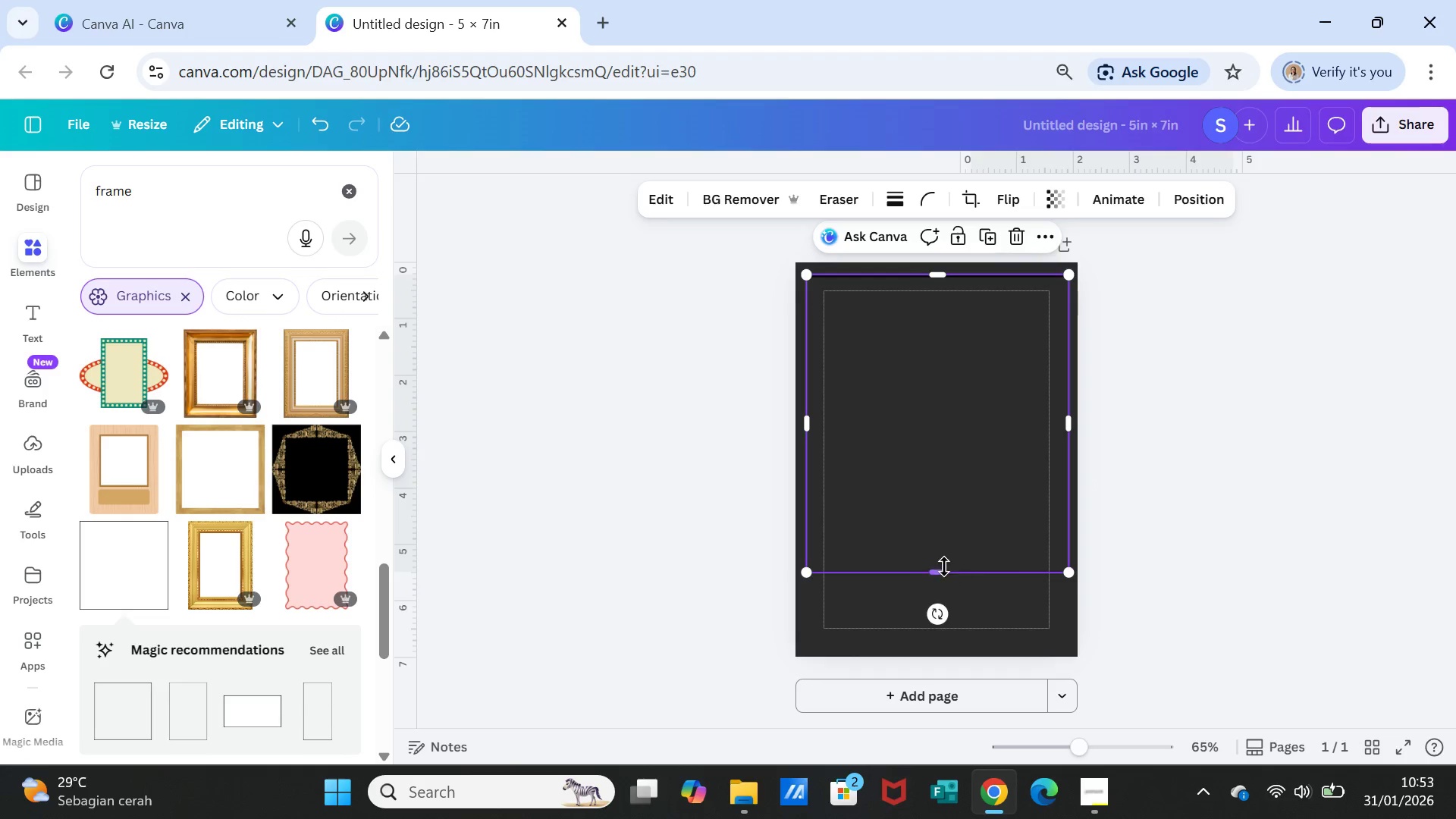 
left_click_drag(start_coordinate=[943, 566], to_coordinate=[941, 635])
 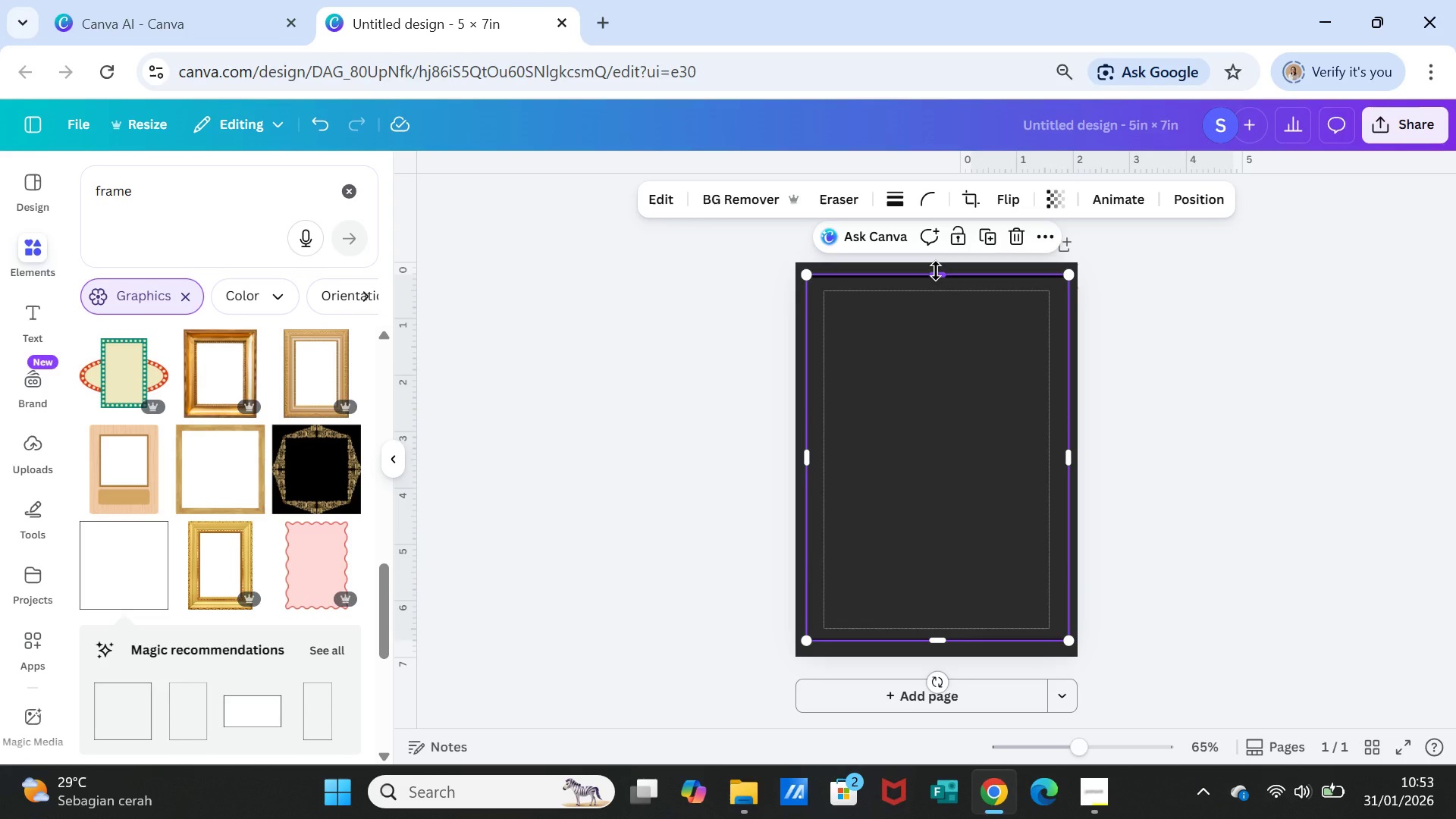 
left_click_drag(start_coordinate=[936, 271], to_coordinate=[933, 267])
 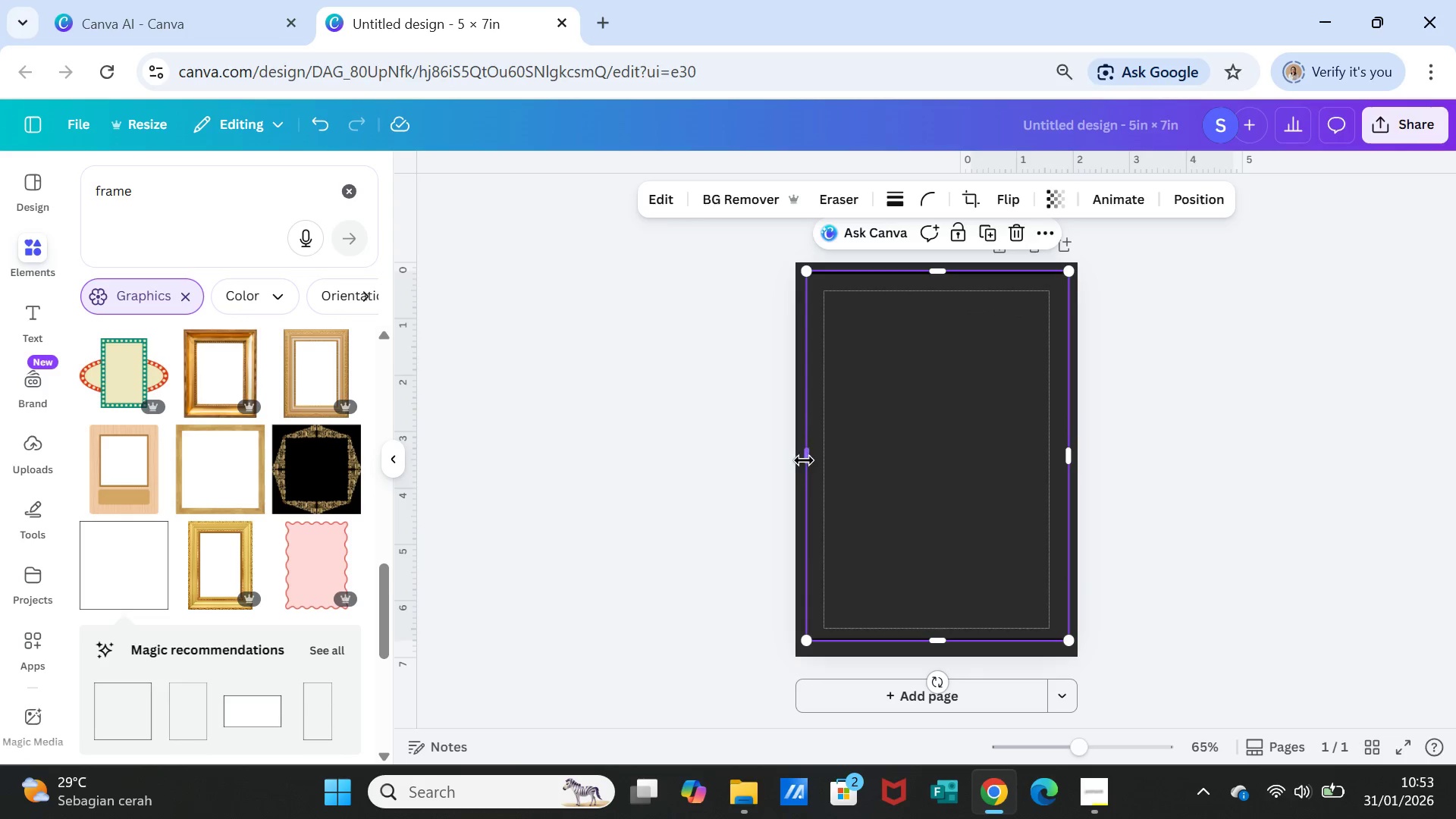 
left_click_drag(start_coordinate=[807, 460], to_coordinate=[802, 460])
 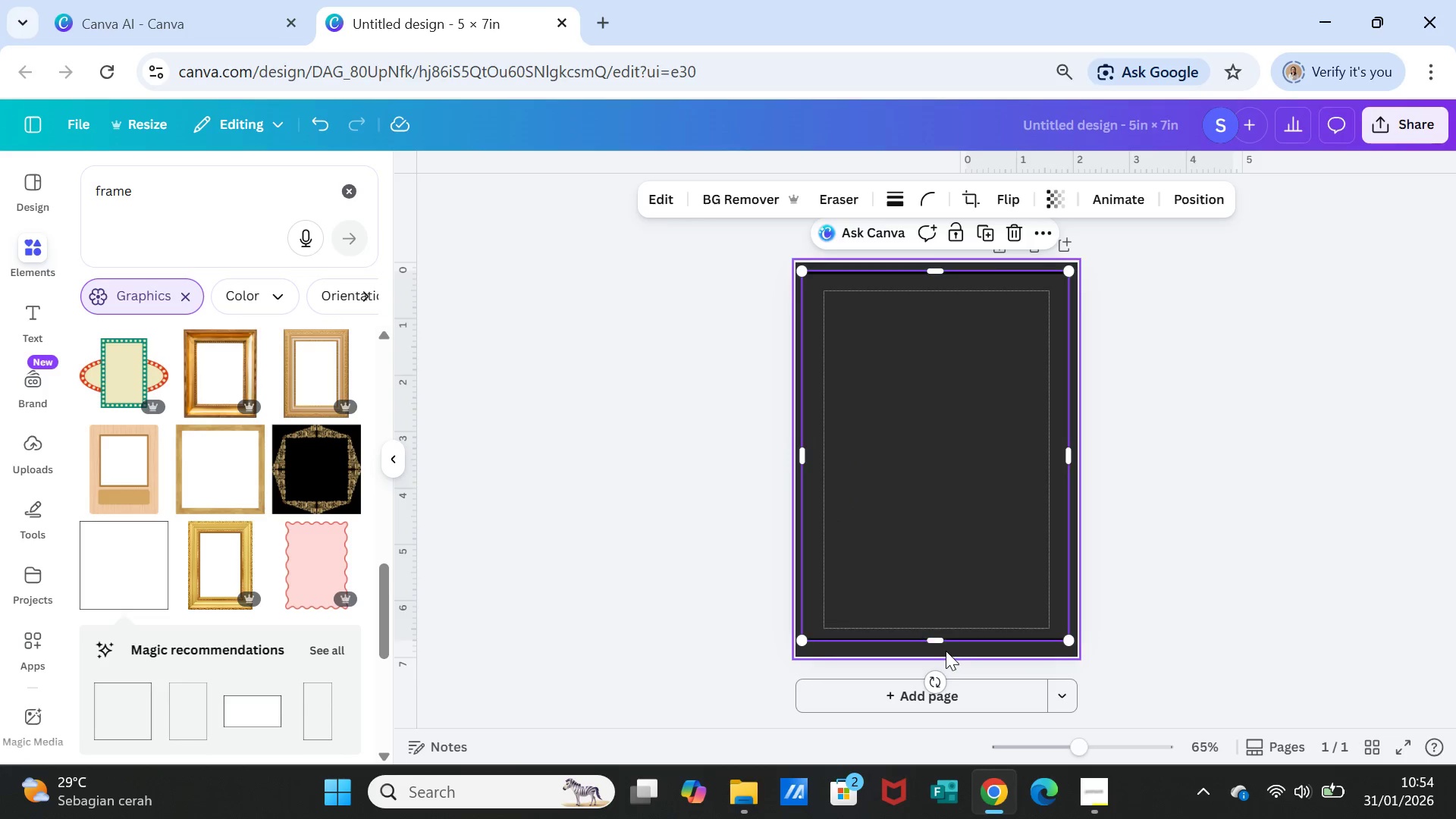 
left_click_drag(start_coordinate=[937, 642], to_coordinate=[938, 649])
 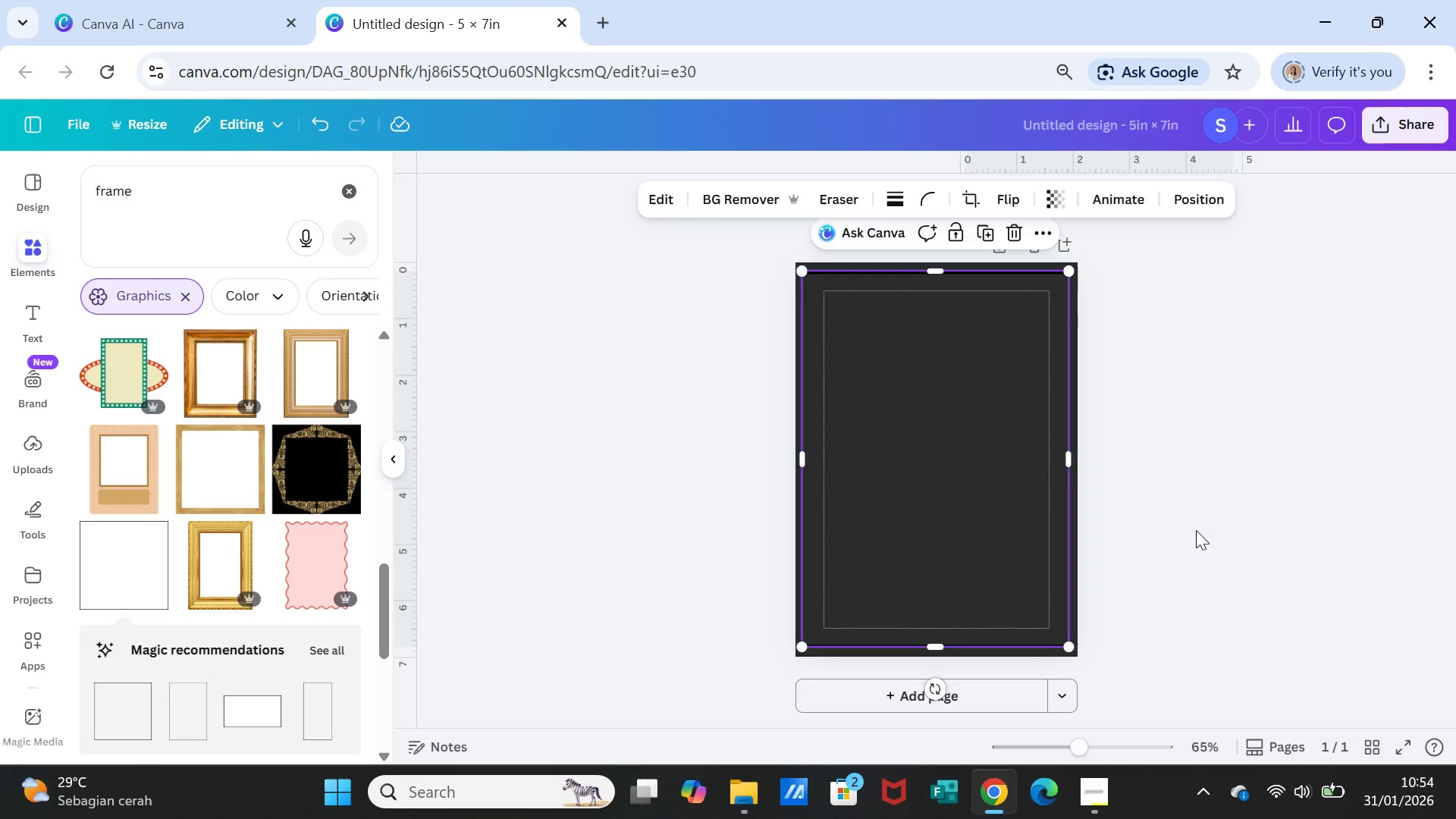 
left_click([1196, 530])
 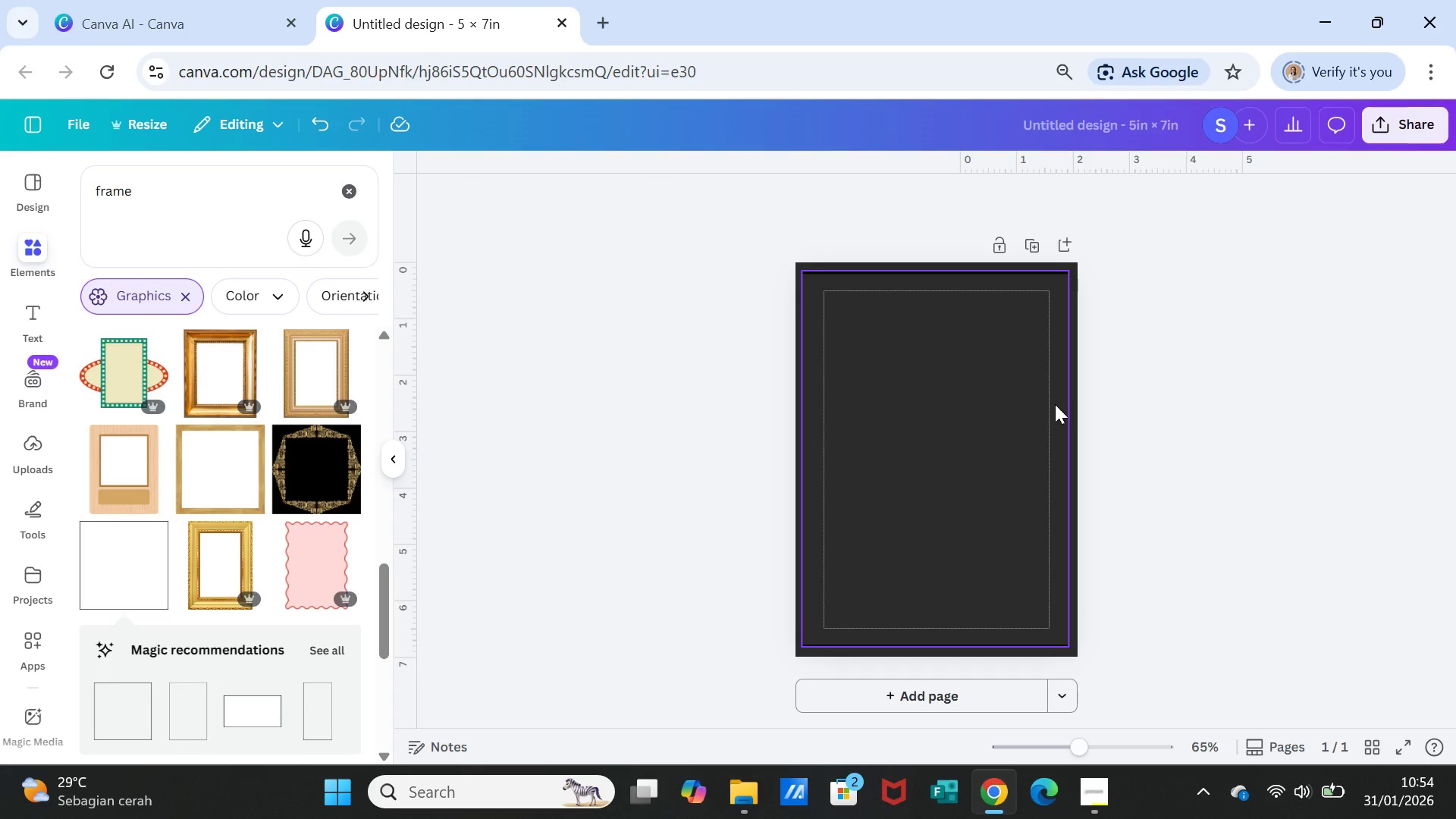 
left_click([1055, 404])
 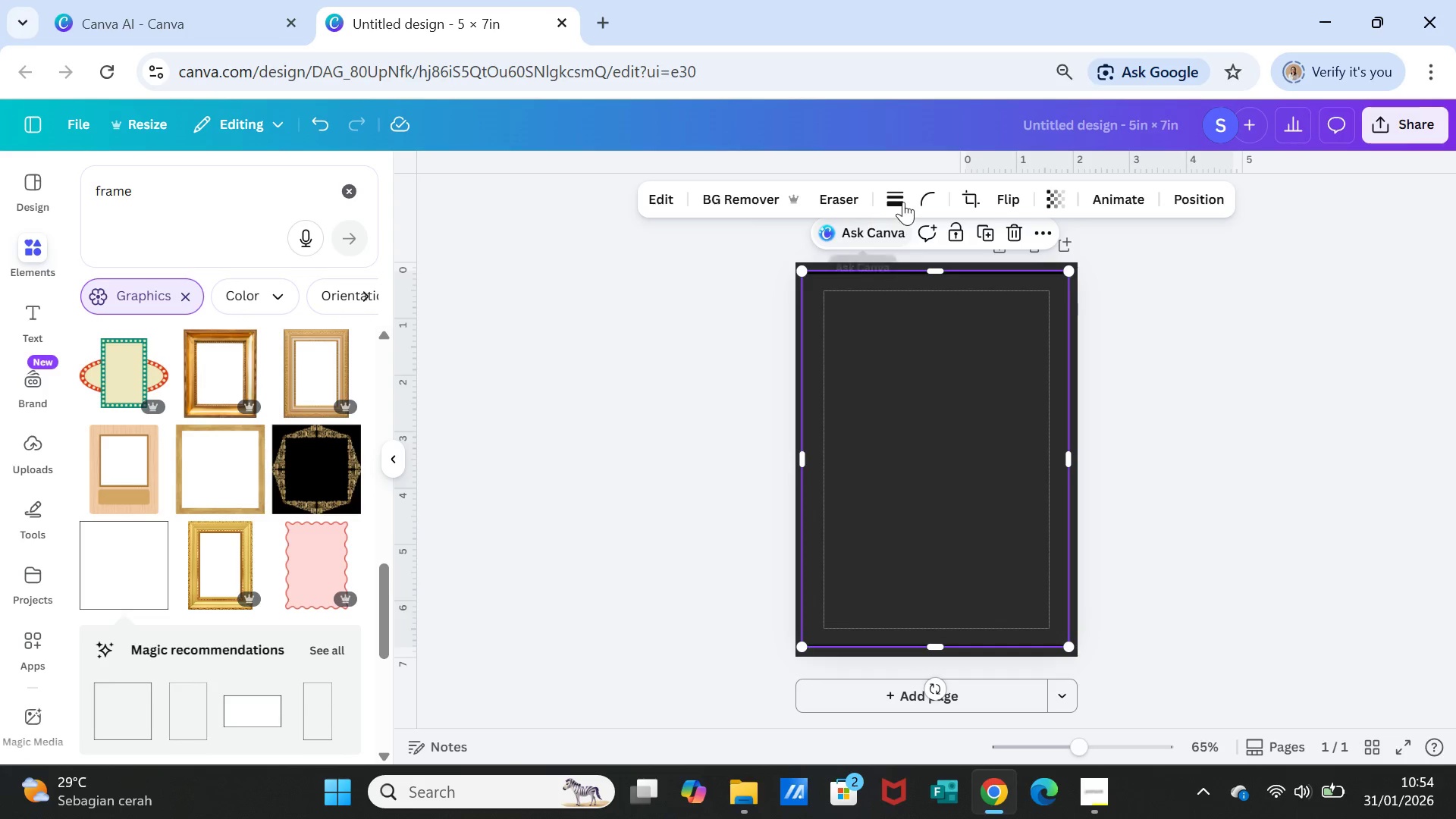 
left_click([896, 194])
 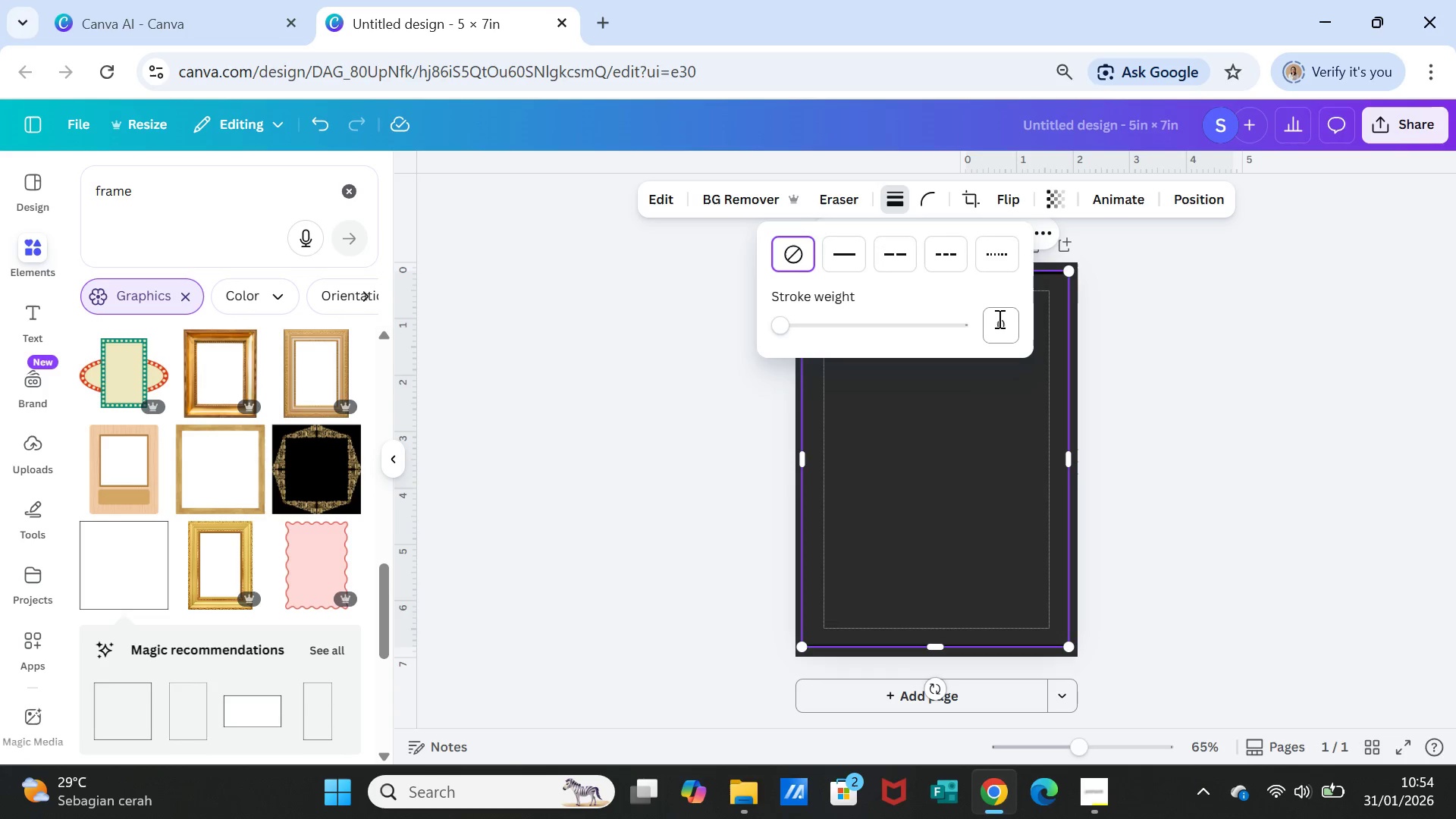 
left_click([1003, 318])
 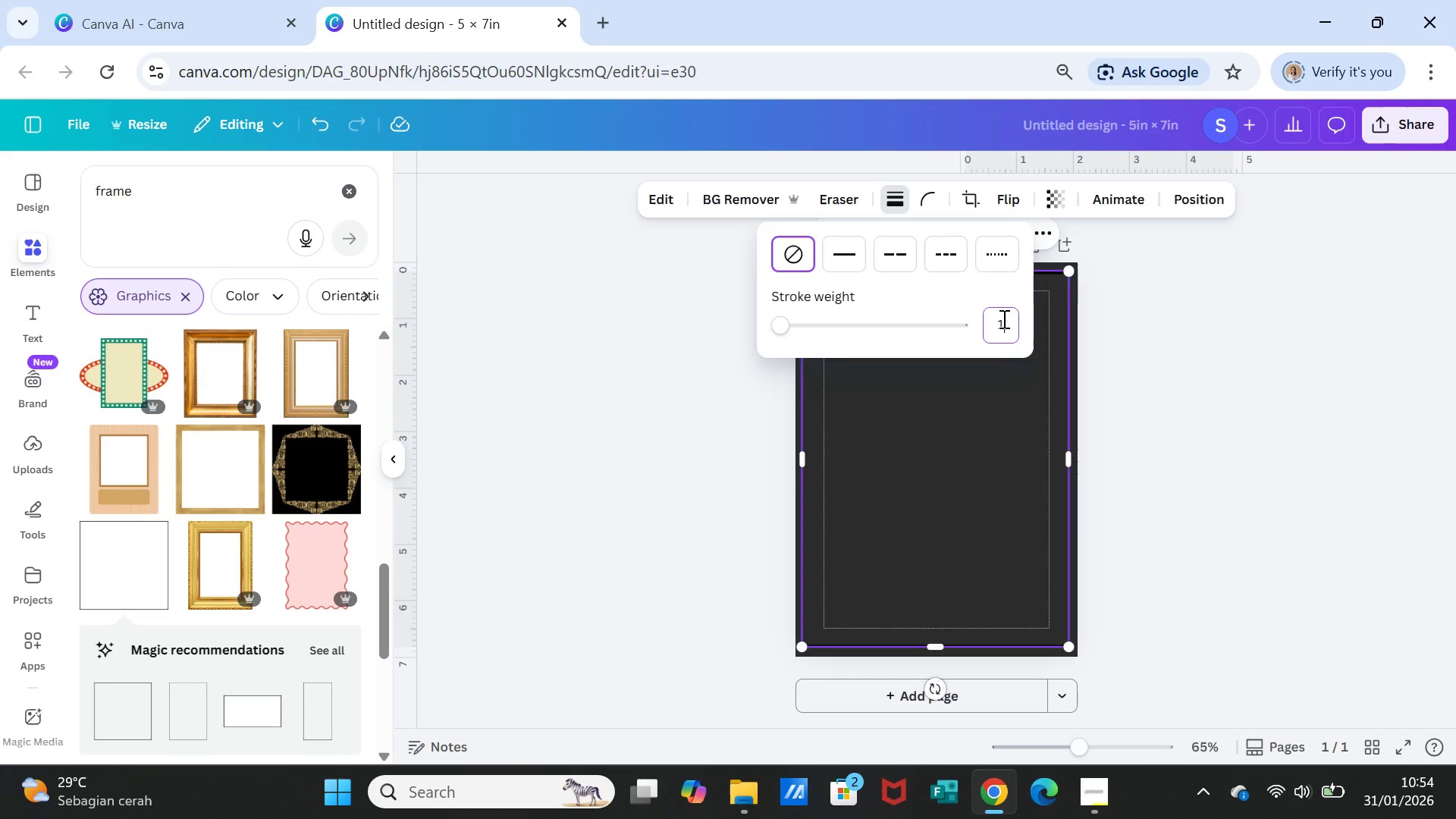 
key(1)
 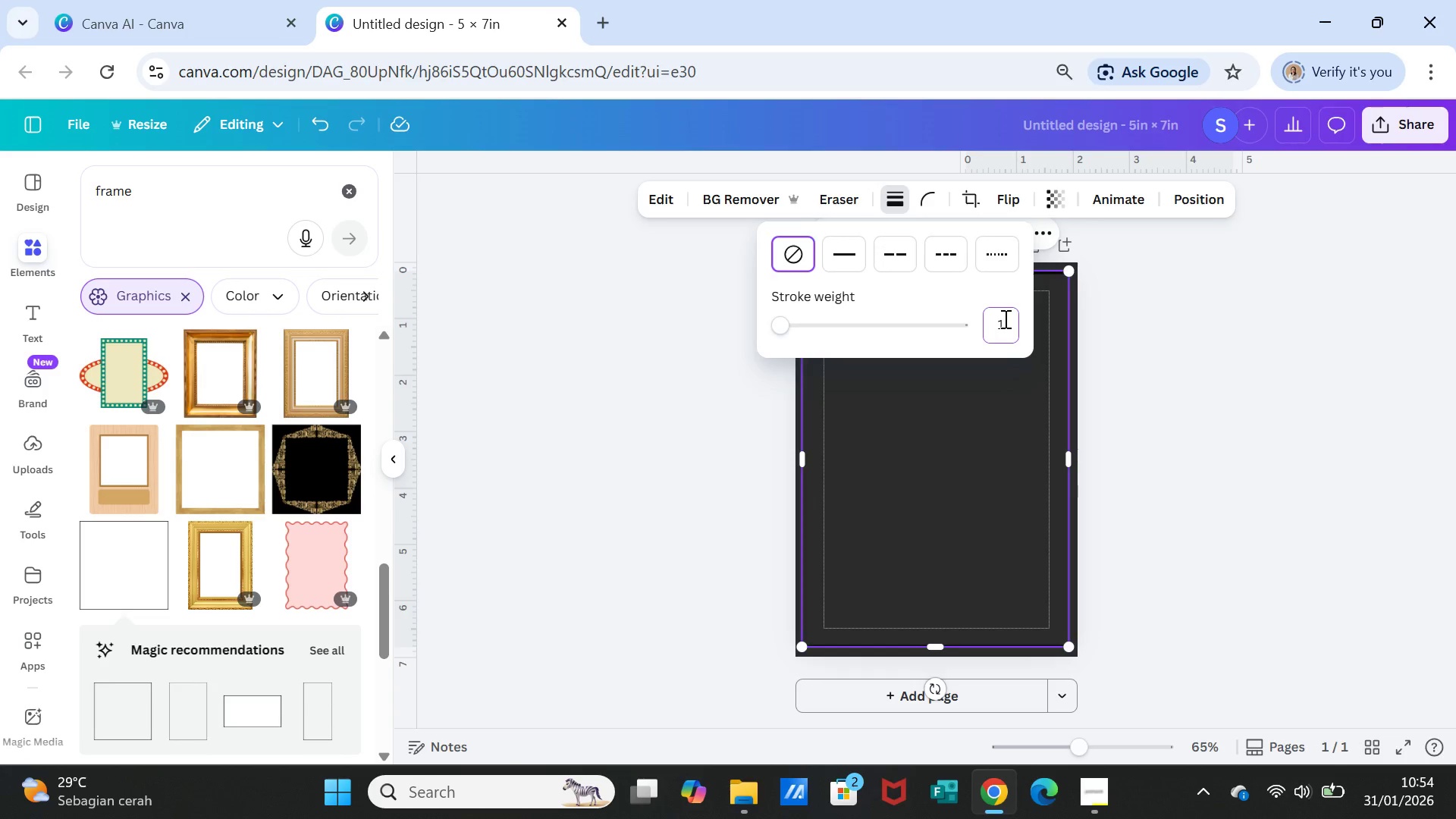 
key(Enter)
 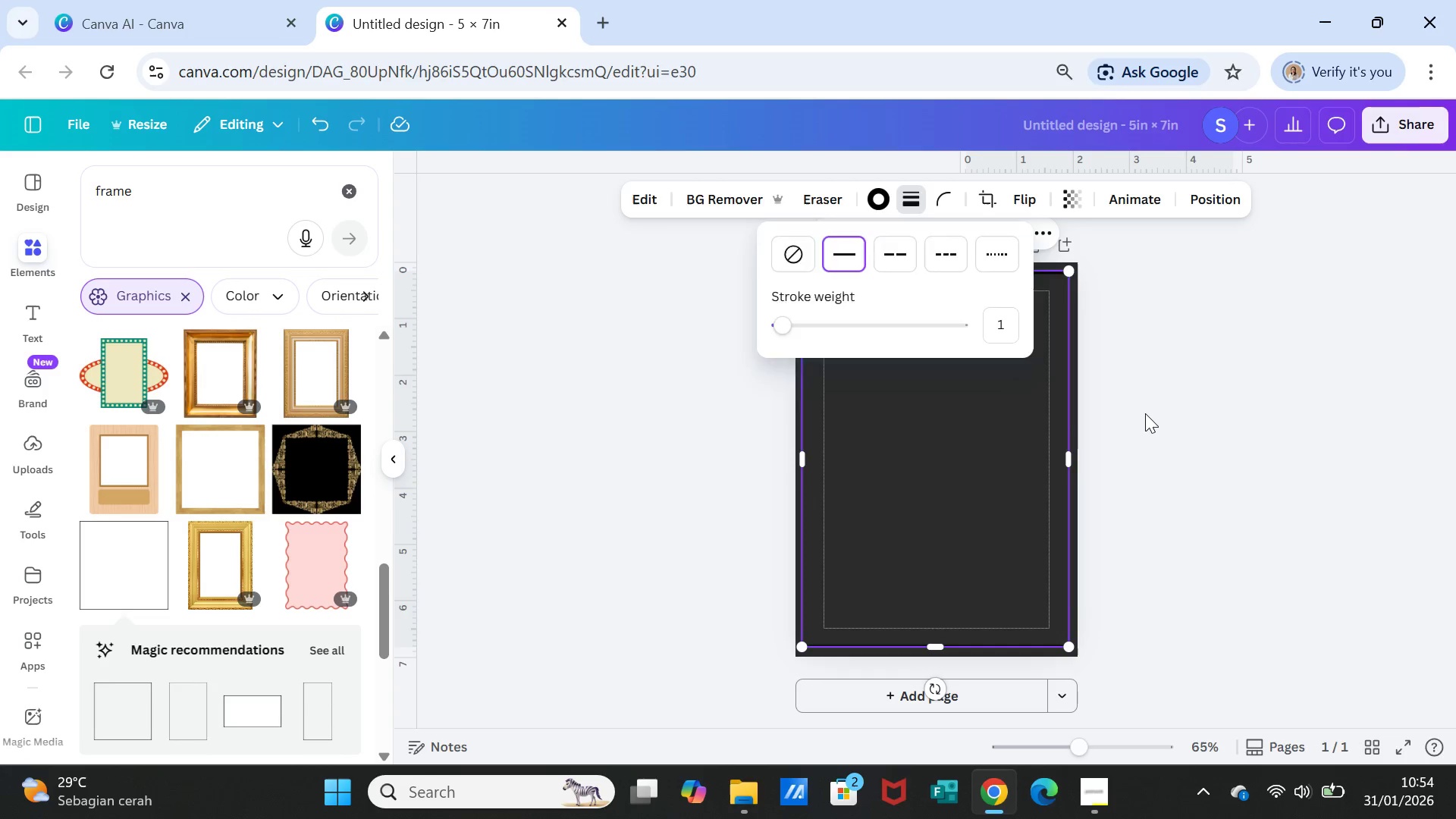 
left_click([1145, 413])
 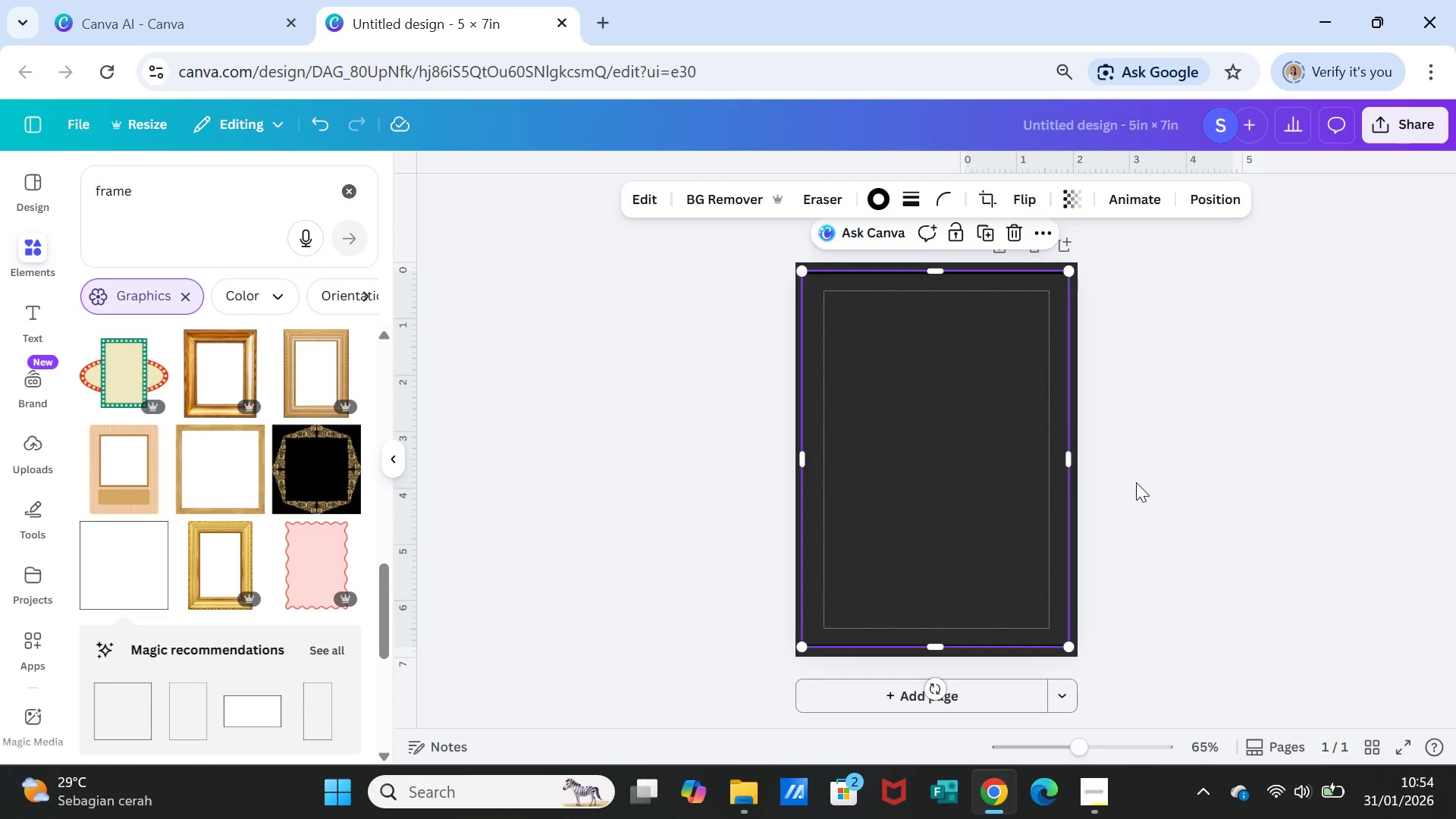 
left_click([1137, 482])
 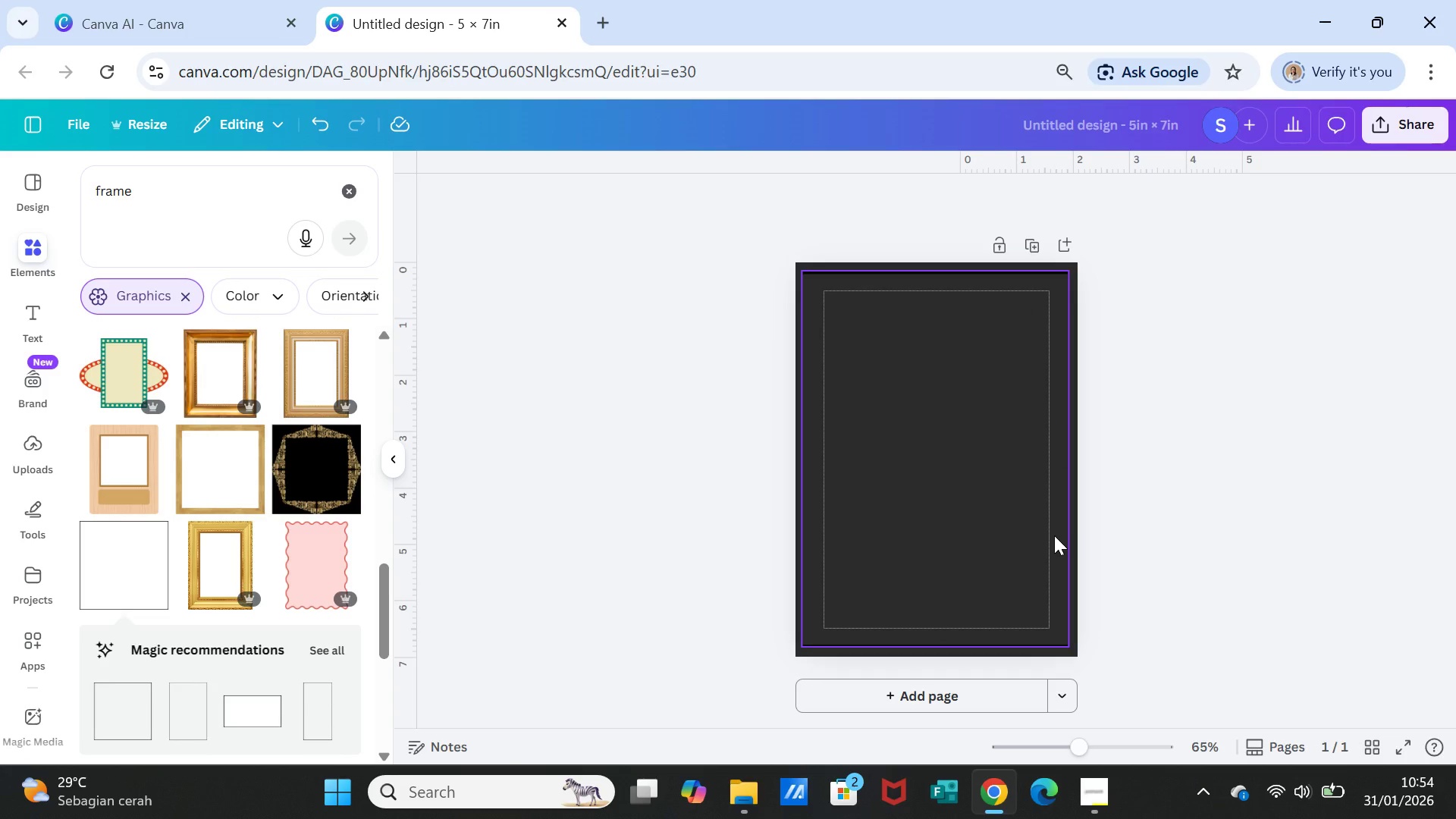 
left_click([1054, 535])
 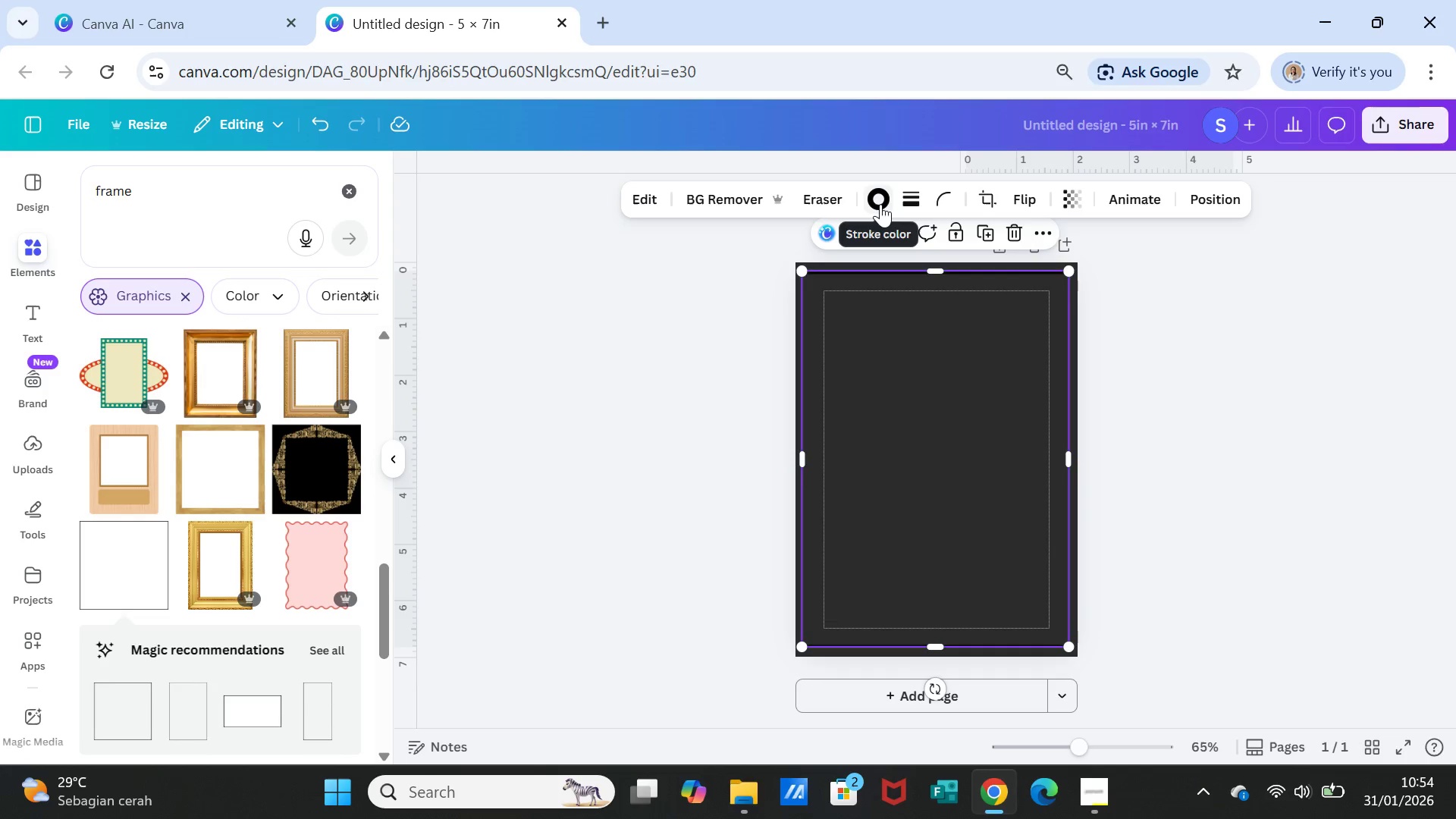 
left_click([880, 204])
 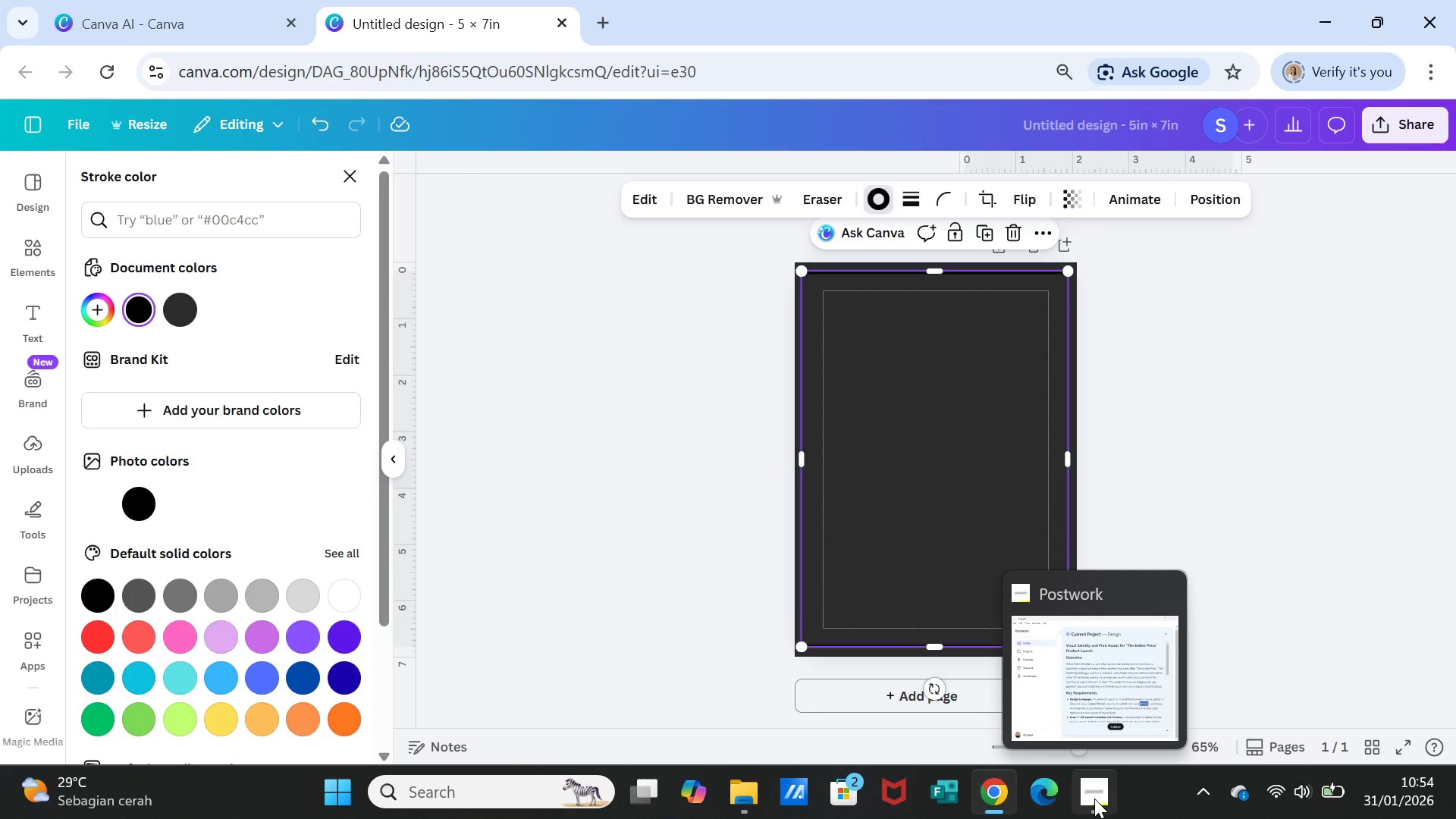 
left_click([1094, 799])